 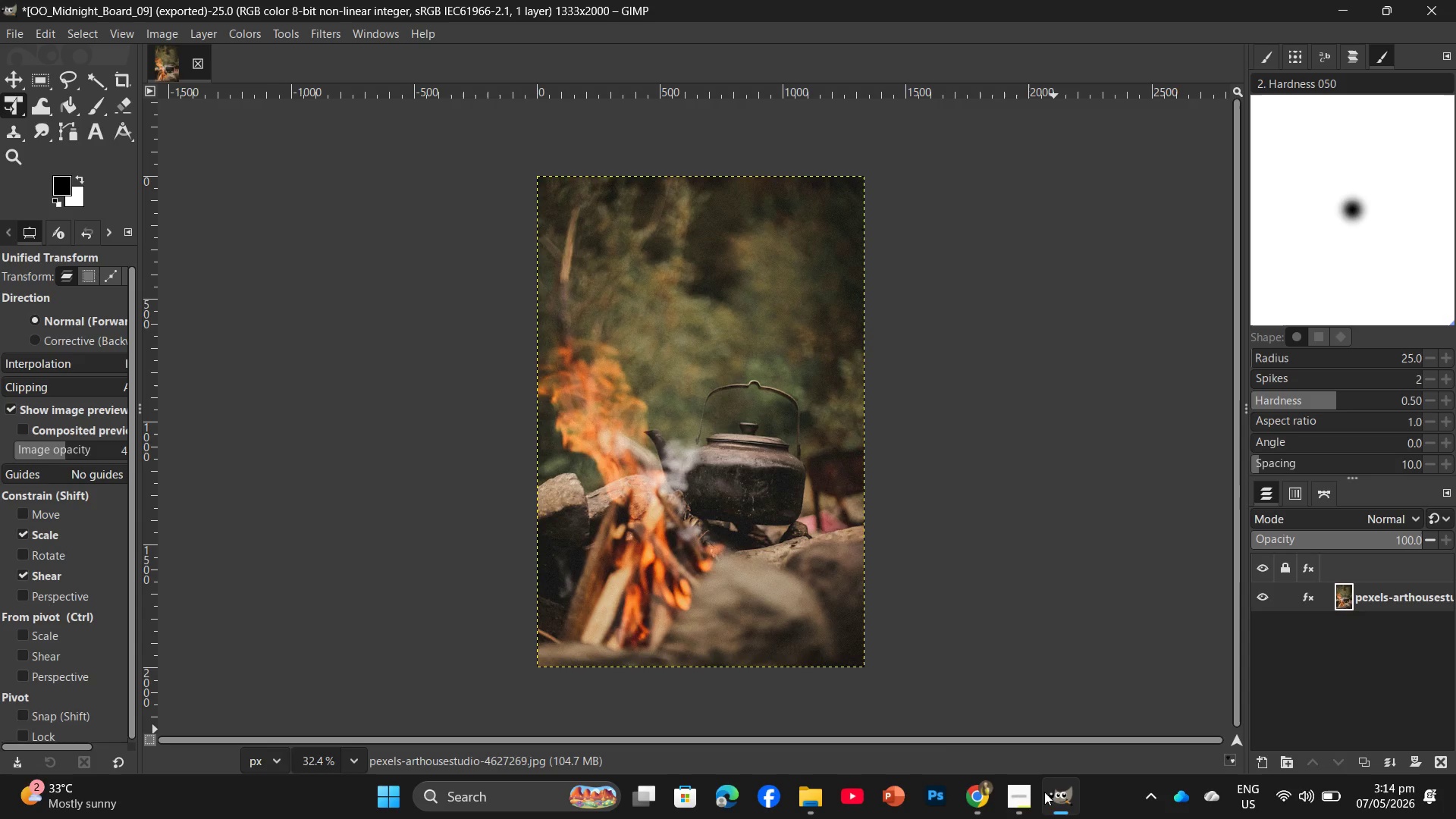 
left_click([983, 792])
 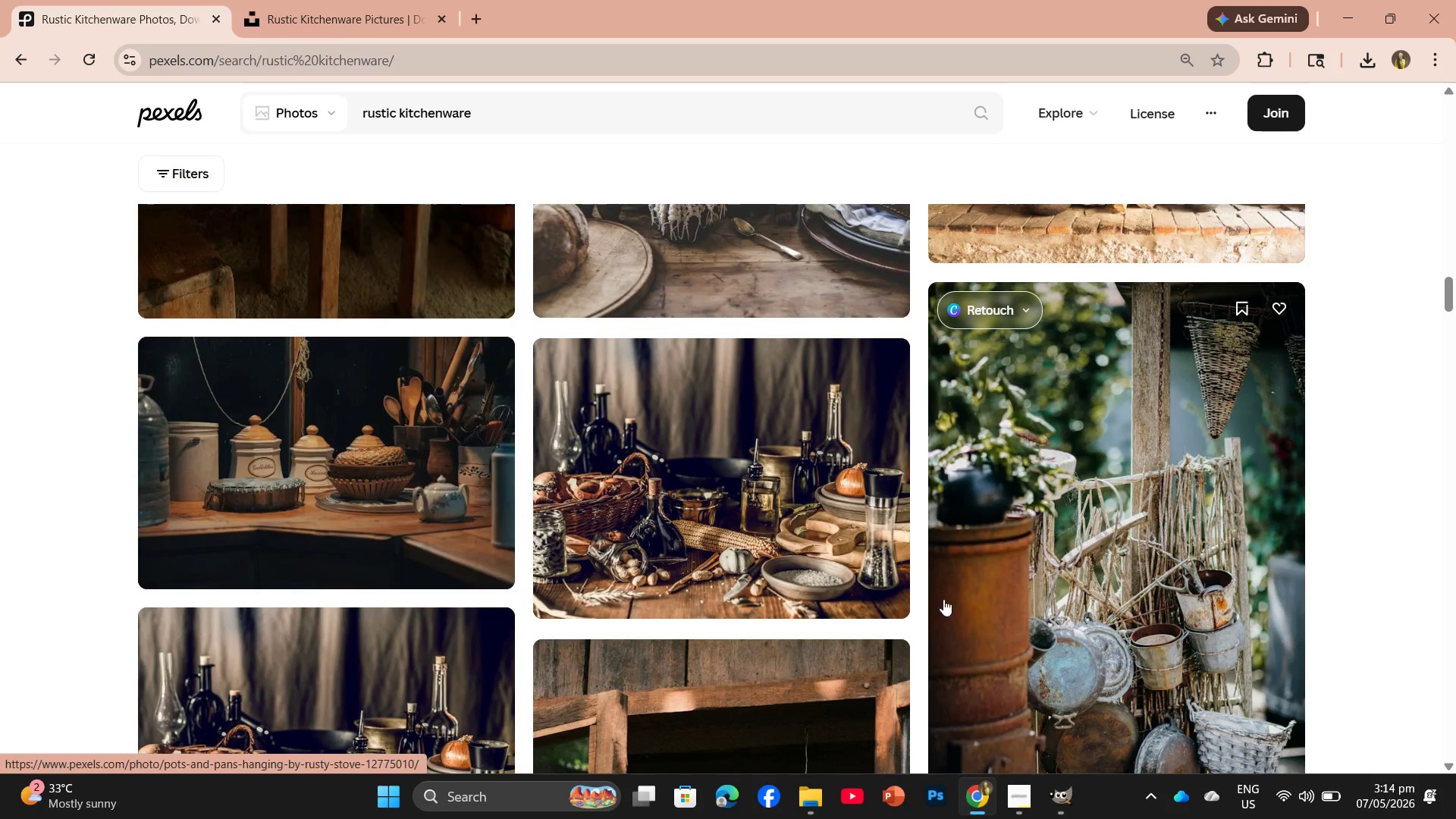 
scroll: coordinate [560, 493], scroll_direction: down, amount: 20.0
 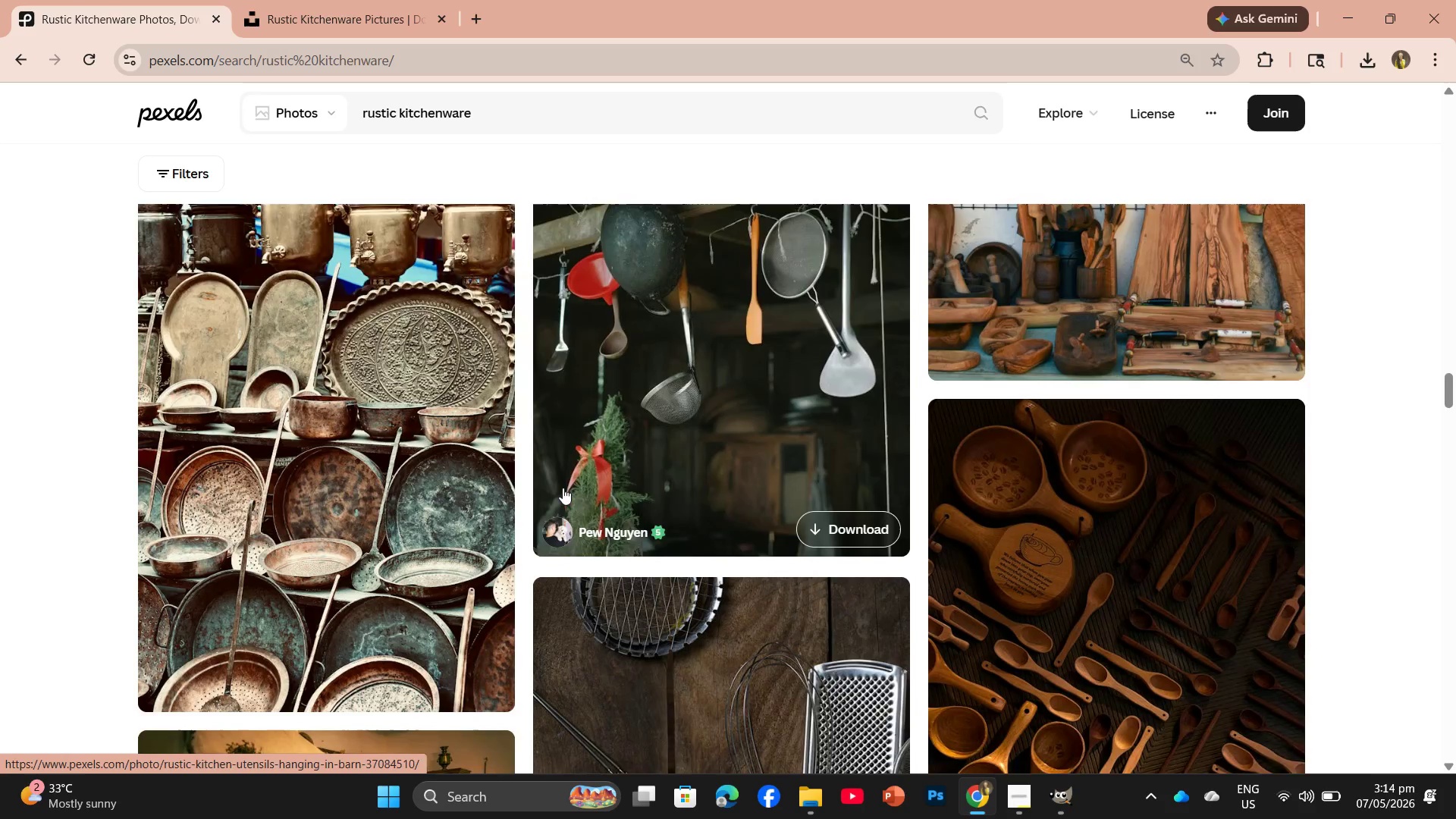 
scroll: coordinate [565, 489], scroll_direction: down, amount: 4.0
 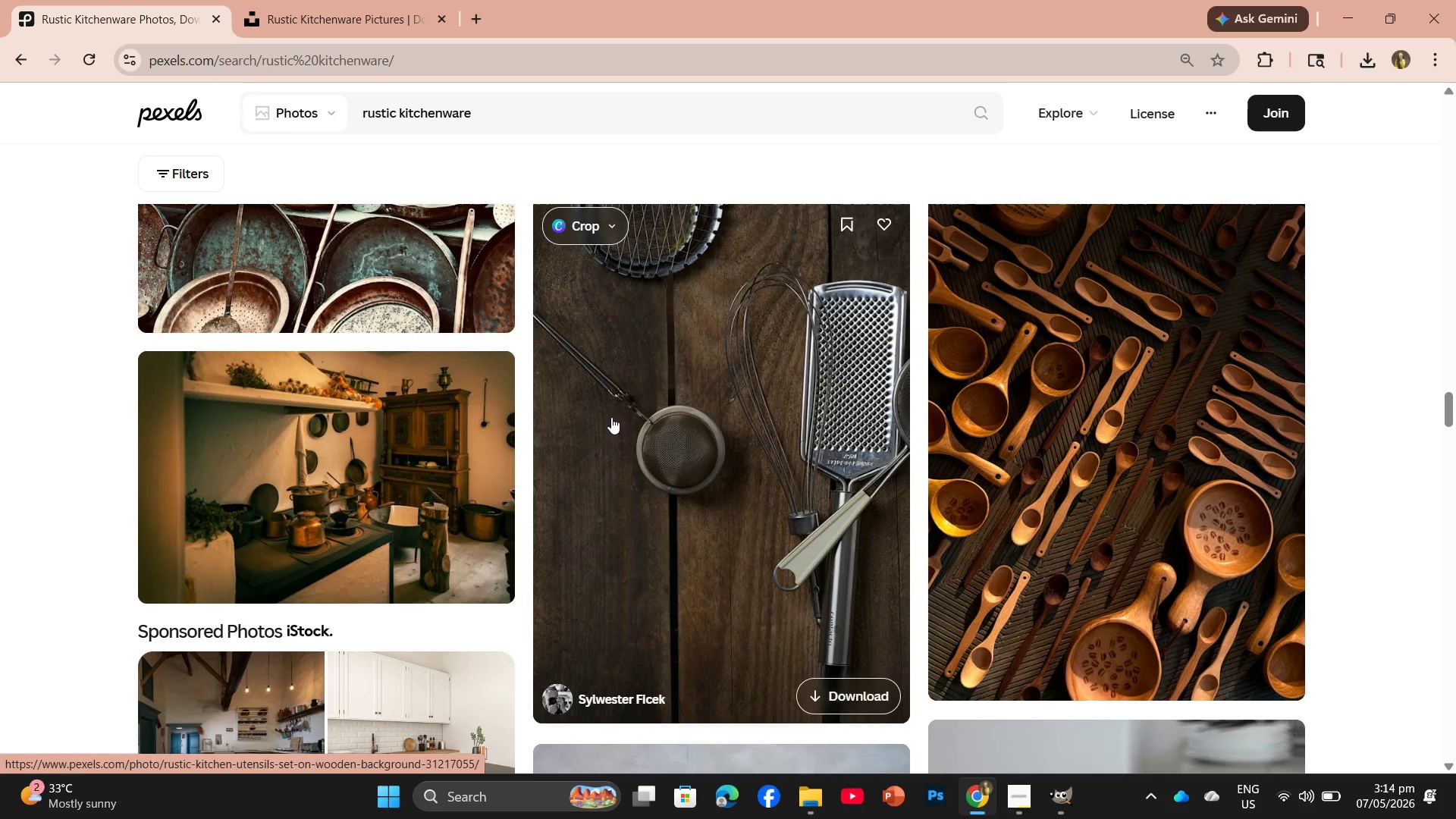 
scroll: coordinate [623, 360], scroll_direction: up, amount: 4.0
 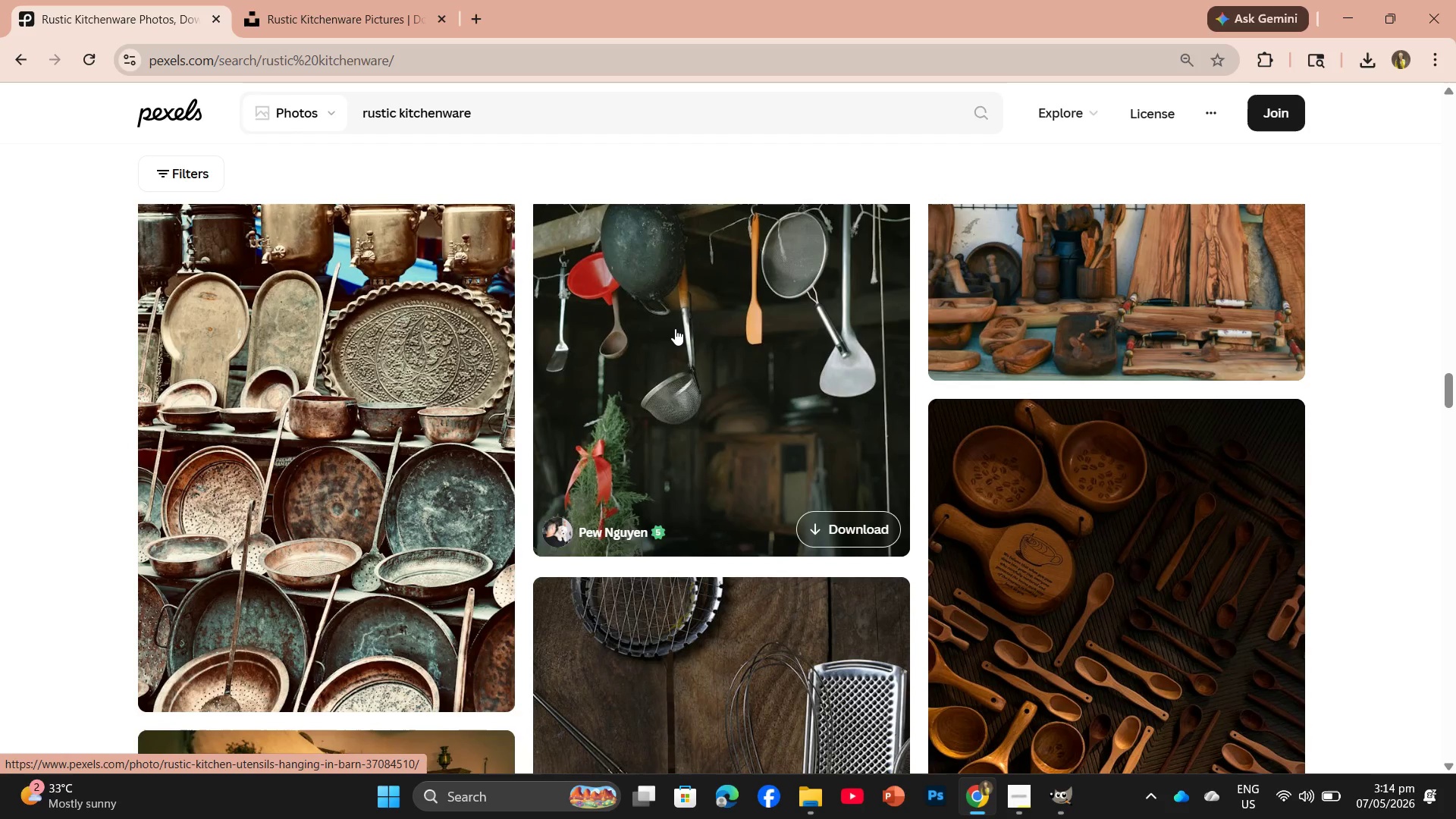 
left_click([675, 328])
 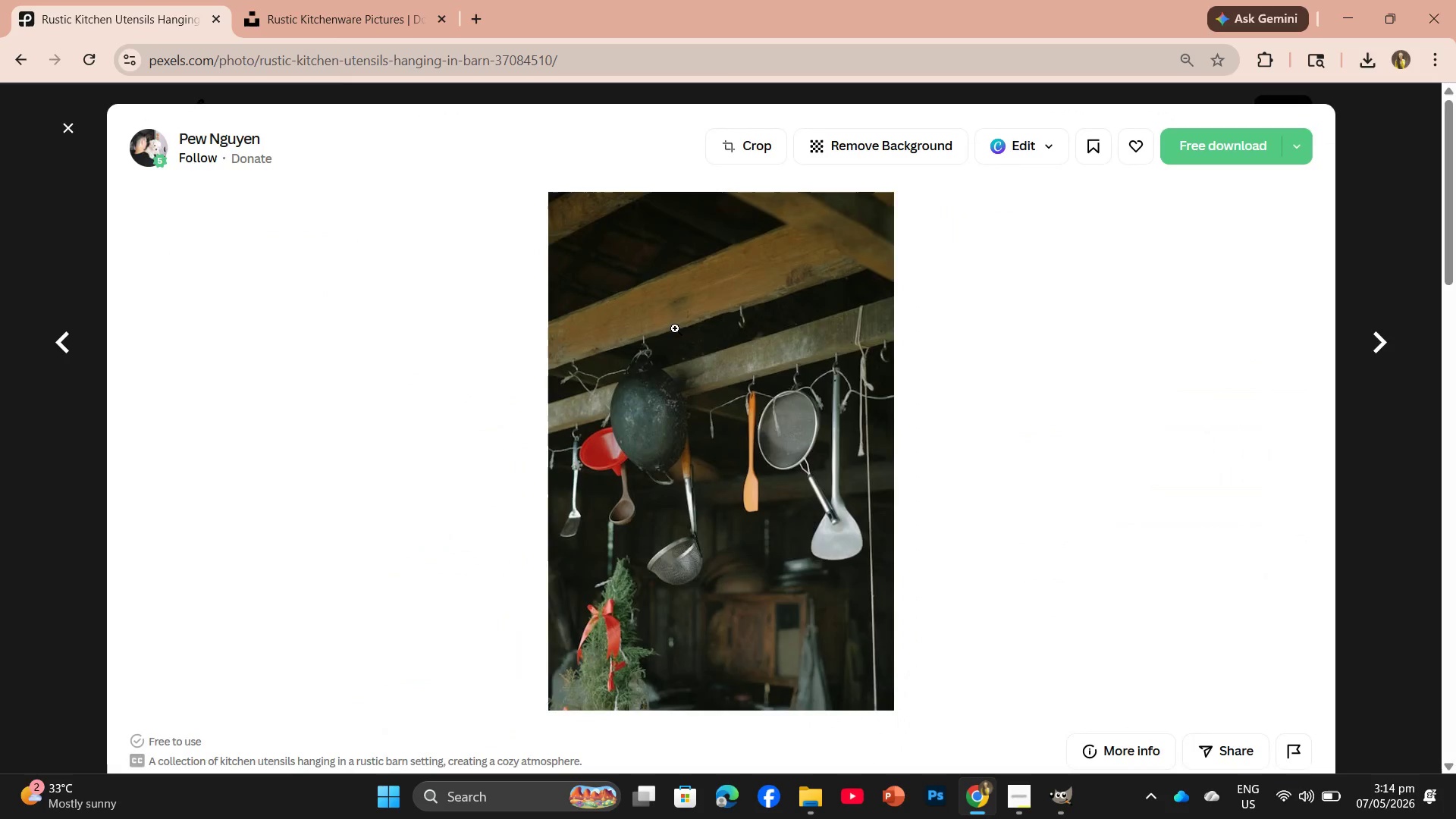 
scroll: coordinate [679, 395], scroll_direction: down, amount: 27.0
 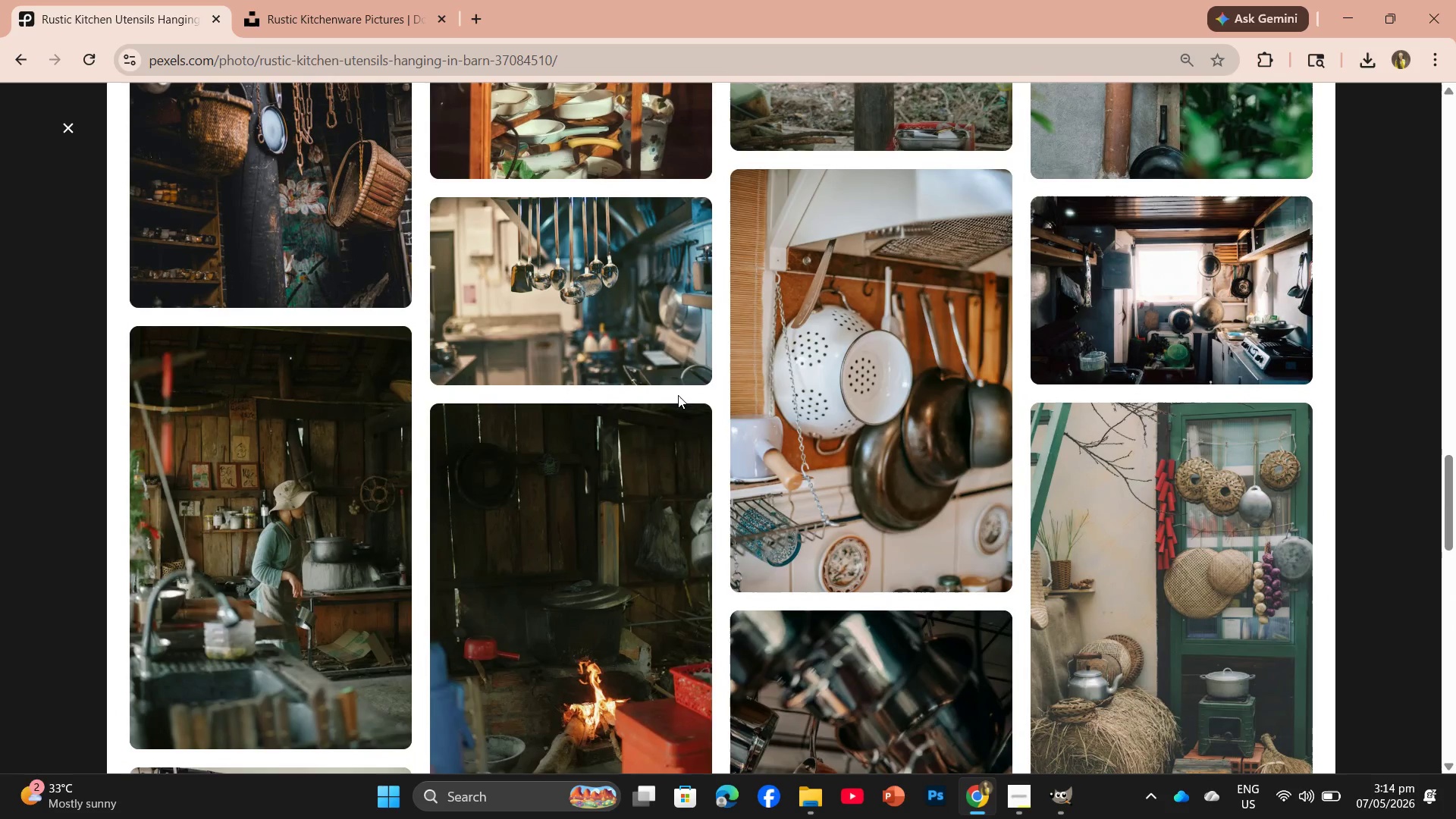 
scroll: coordinate [871, 375], scroll_direction: down, amount: 13.0
 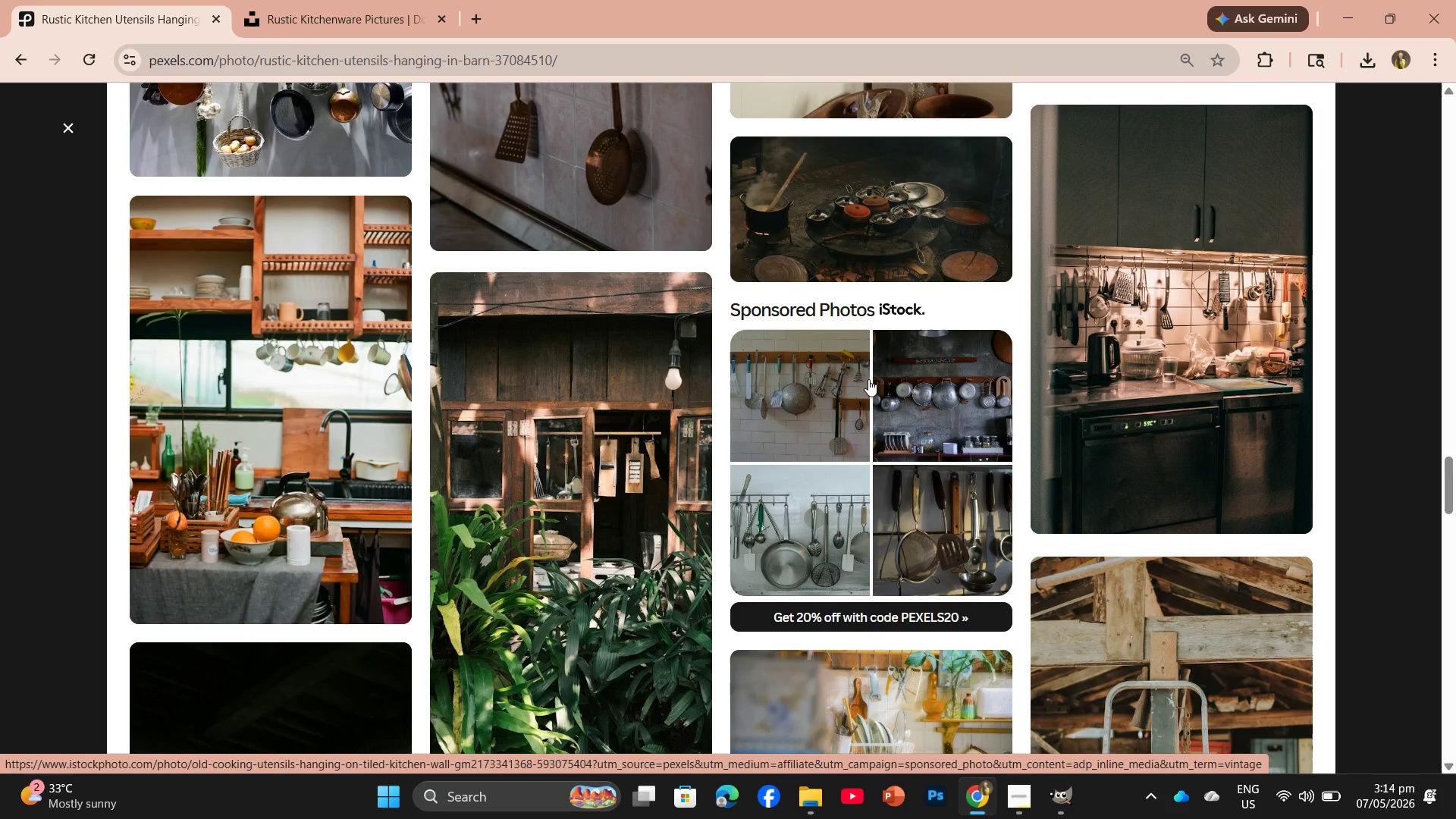 
scroll: coordinate [857, 356], scroll_direction: down, amount: 4.0
 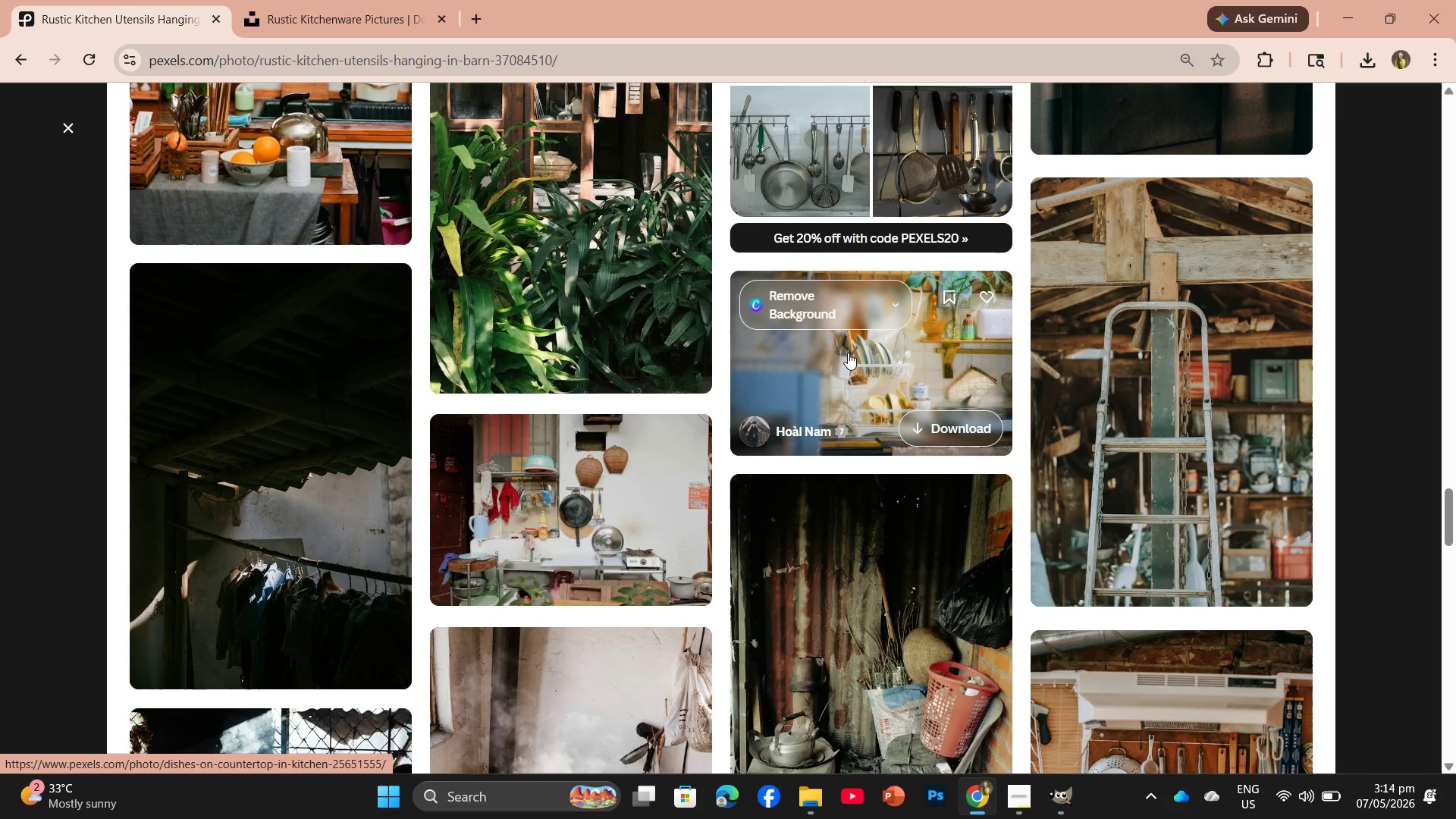 
scroll: coordinate [848, 353], scroll_direction: up, amount: 2.0
 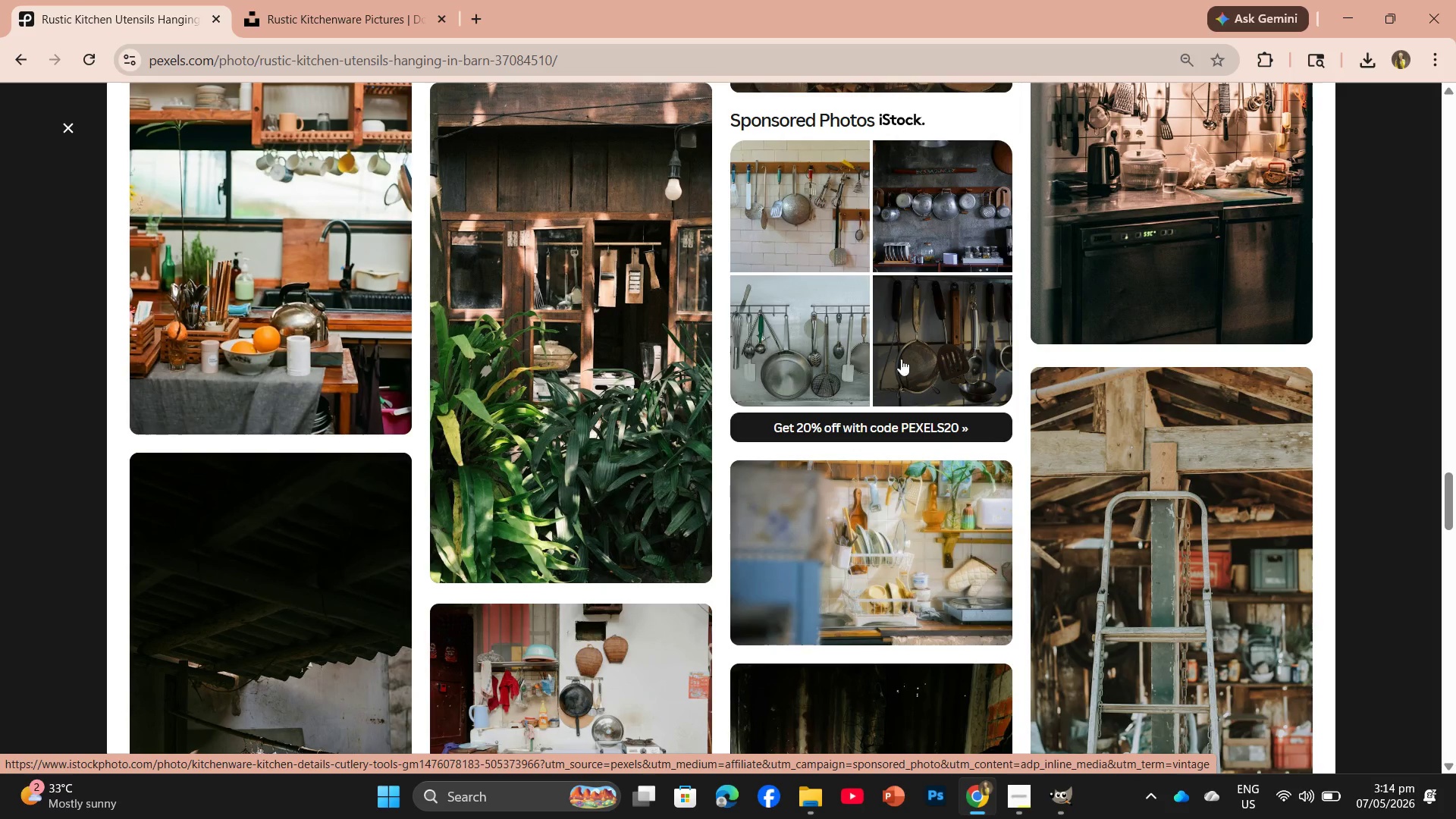 
scroll: coordinate [951, 472], scroll_direction: down, amount: 4.0
 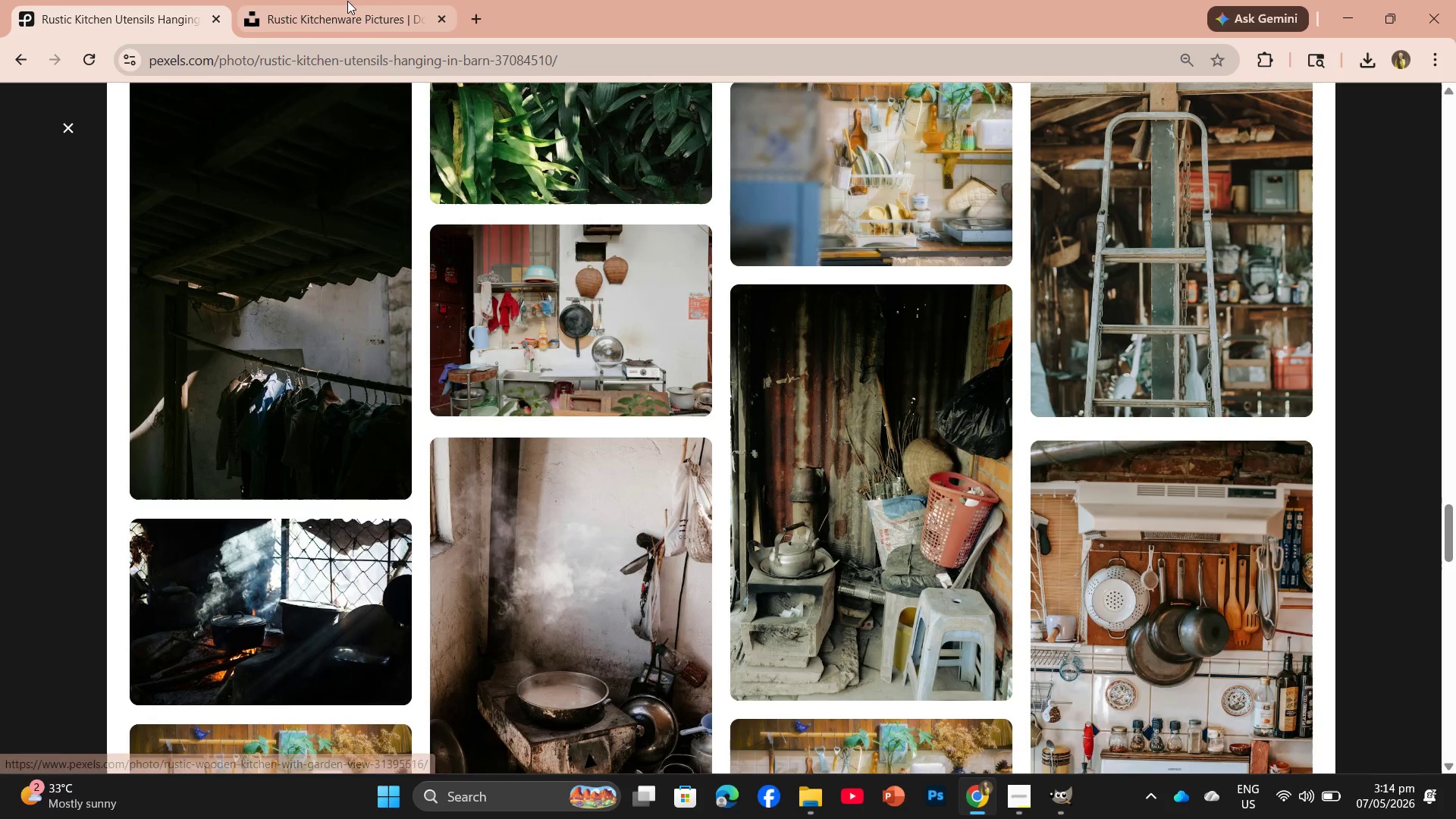 
left_click([347, 2])
 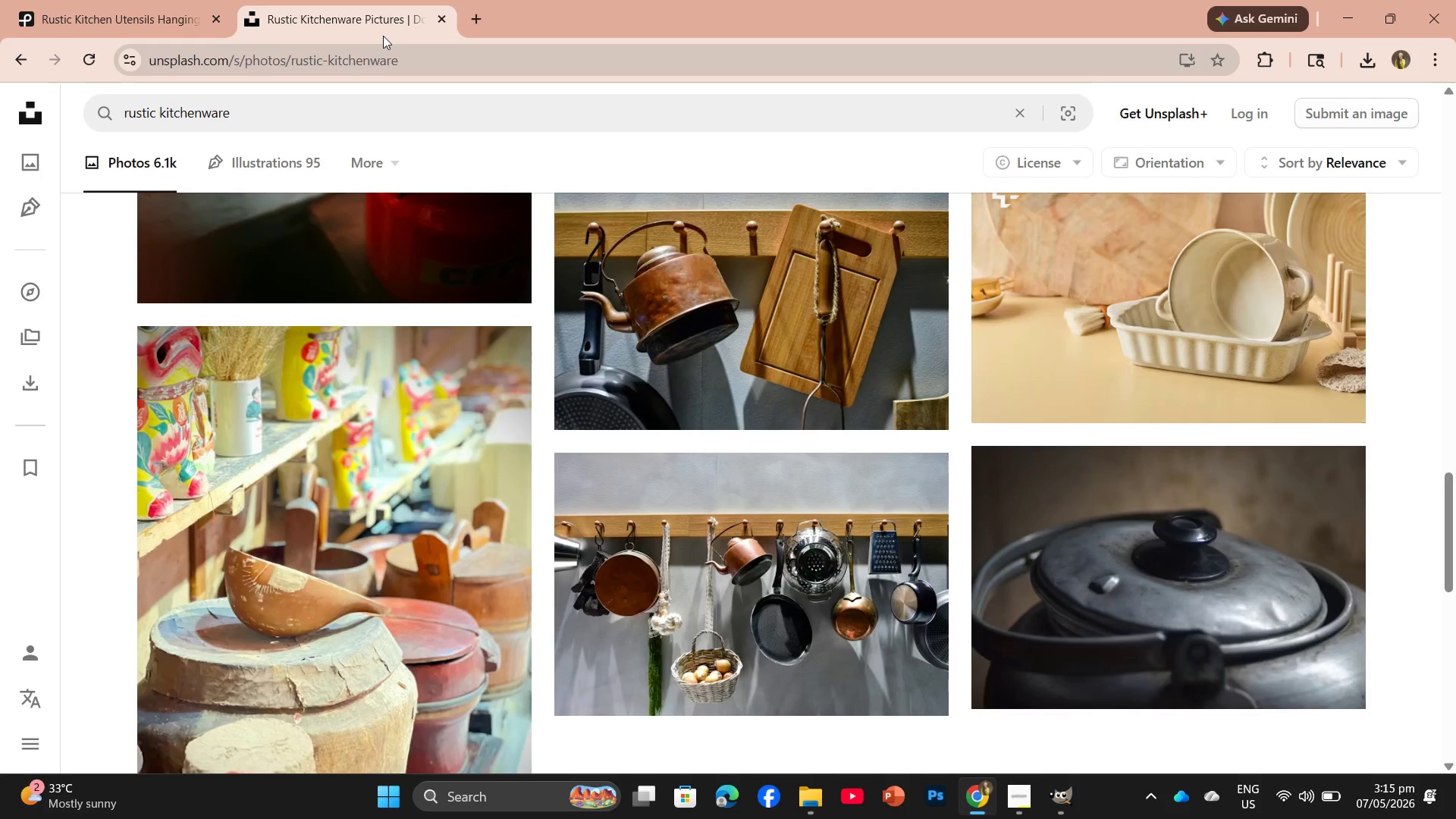 
wait(10.41)
 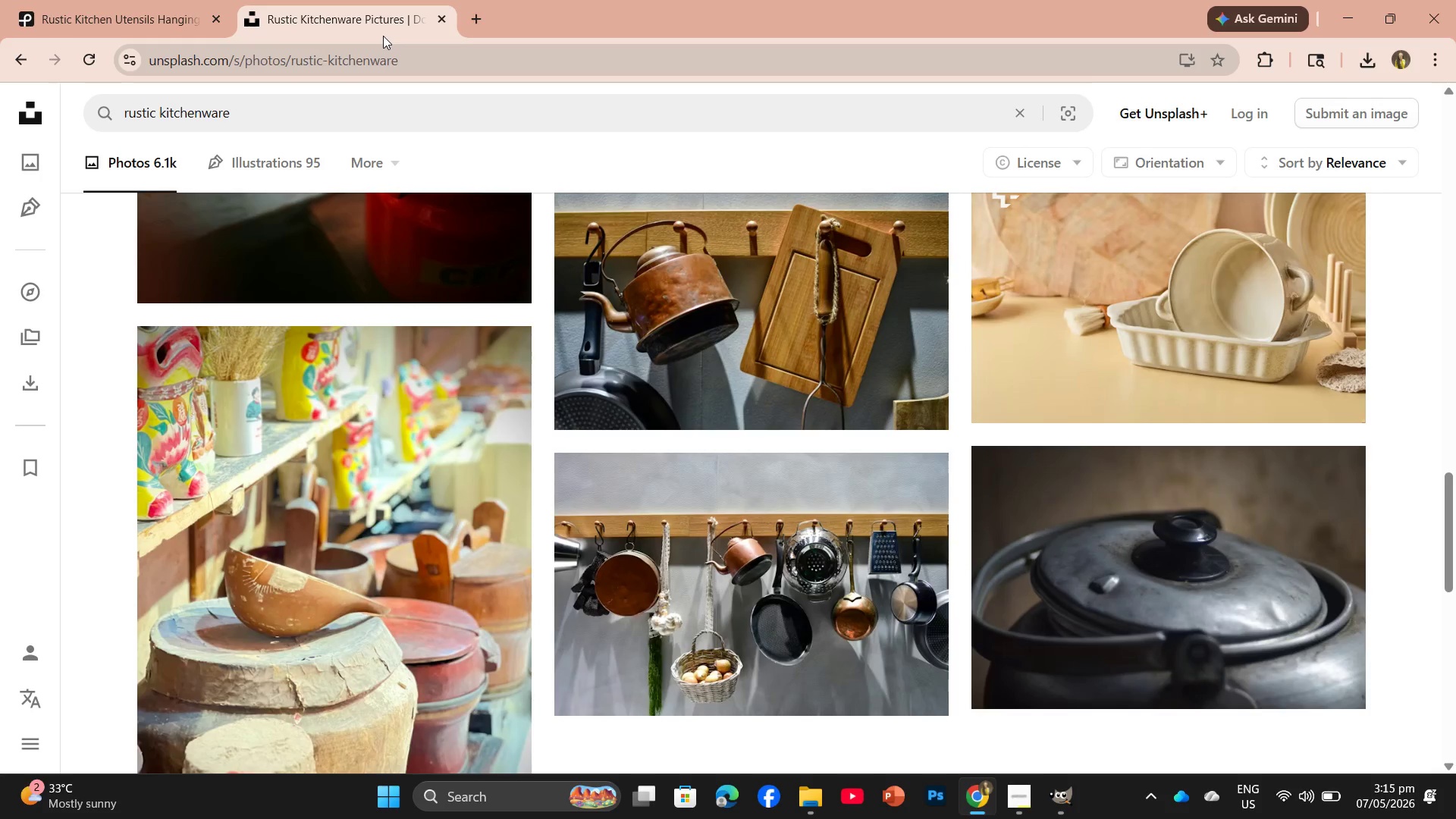 
scroll: coordinate [444, 324], scroll_direction: down, amount: 11.0
 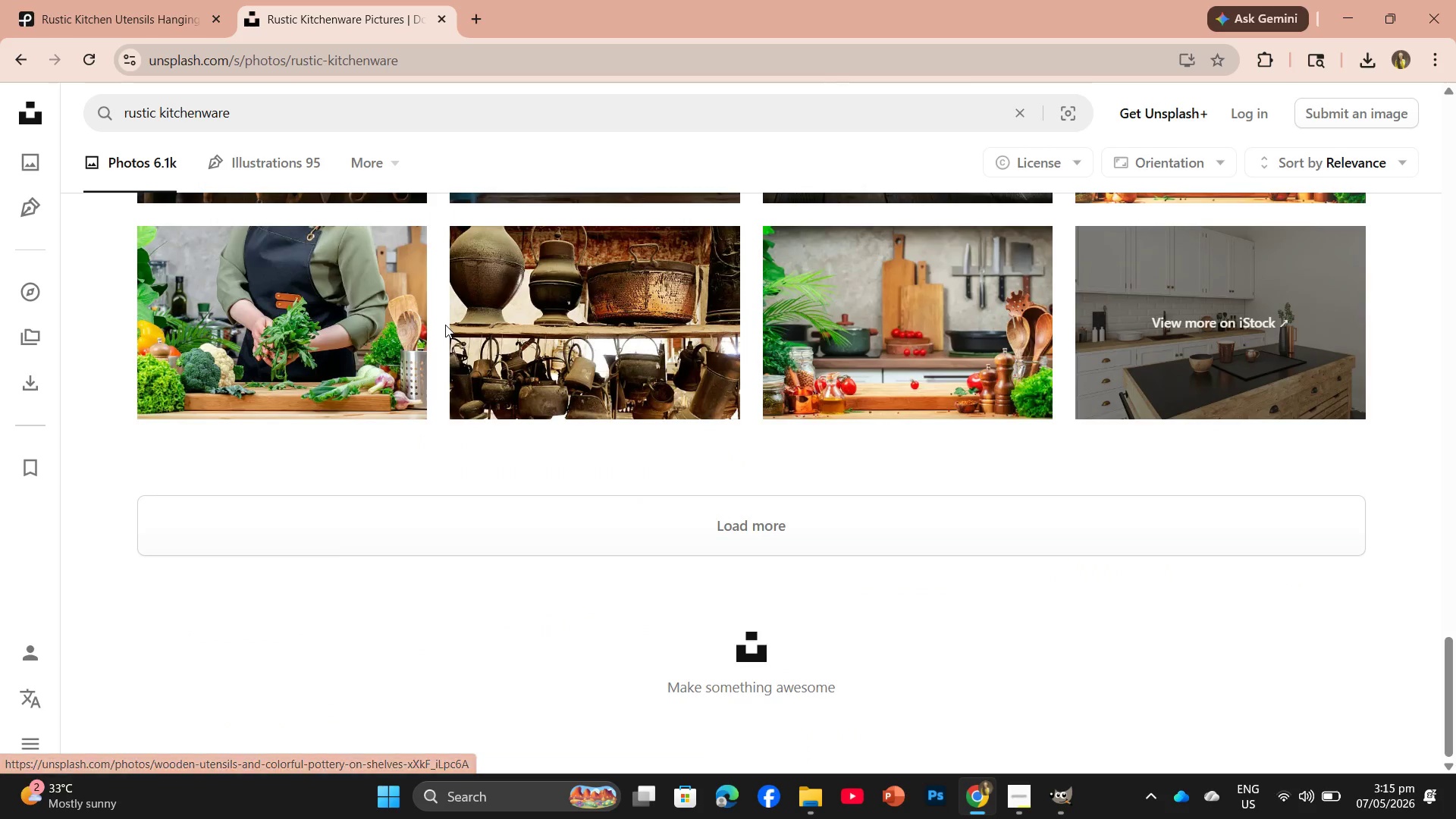 
scroll: coordinate [440, 296], scroll_direction: up, amount: 29.0
 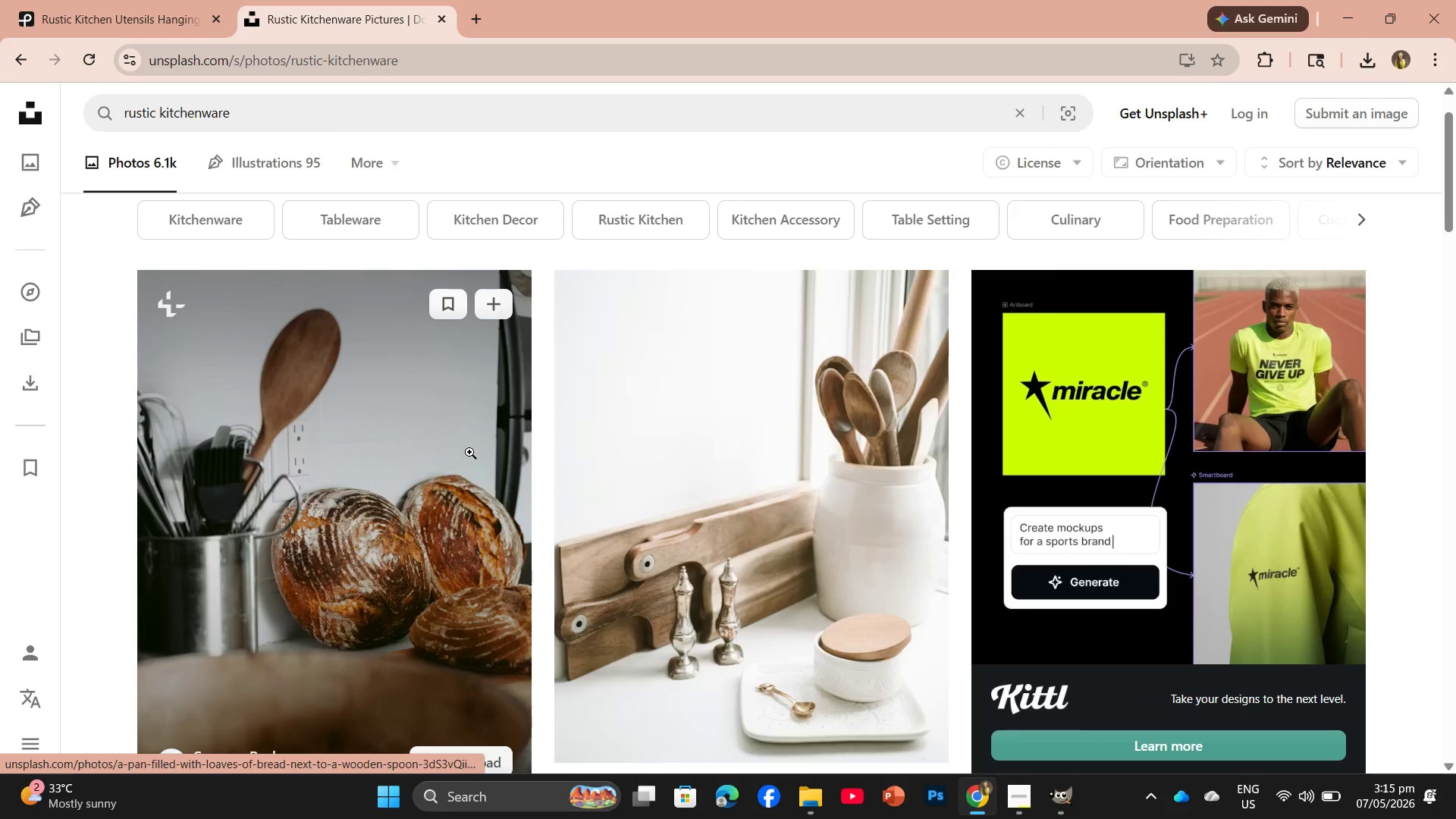 
scroll: coordinate [895, 507], scroll_direction: down, amount: 13.0
 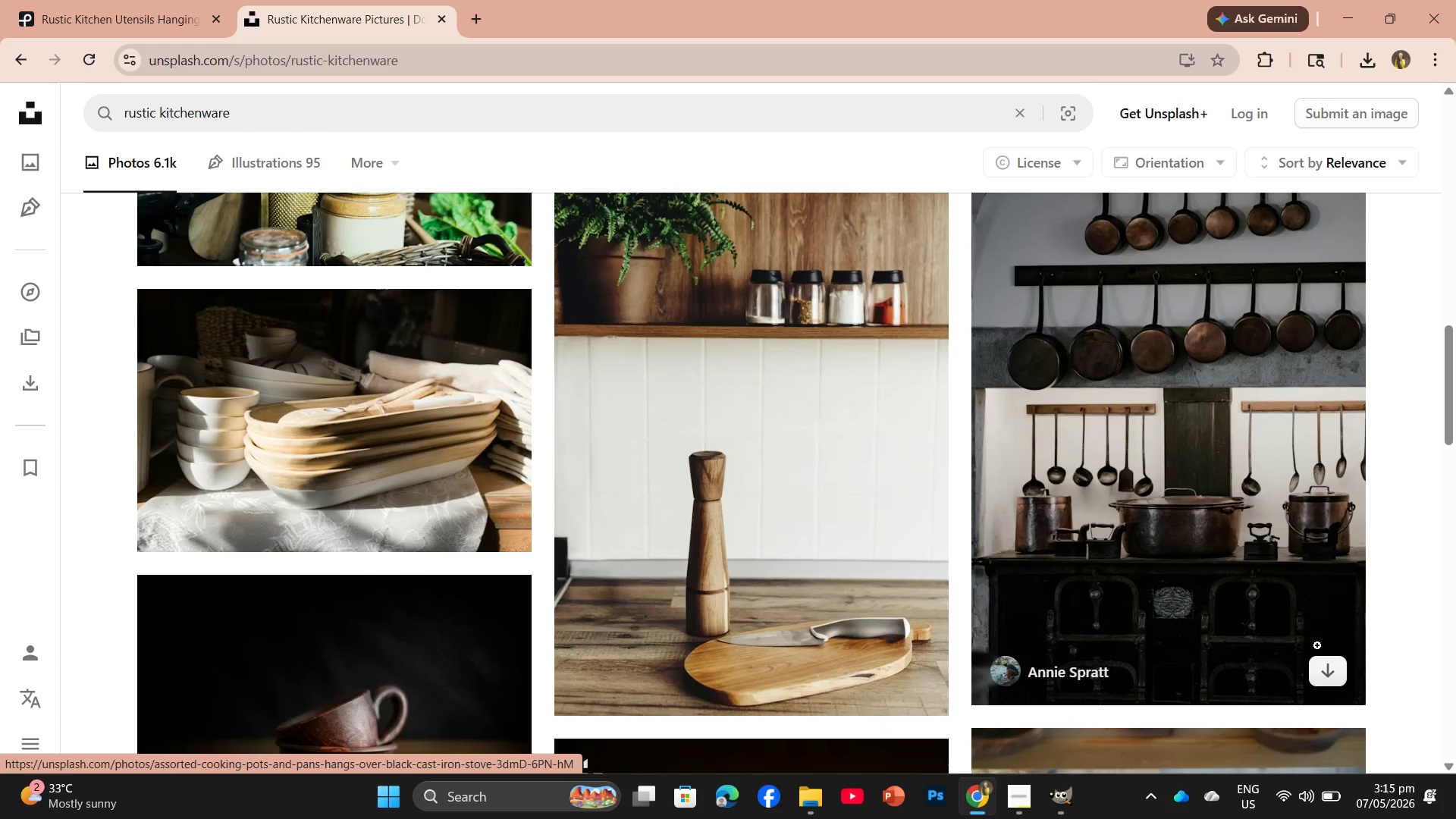 
left_click([1331, 664])
 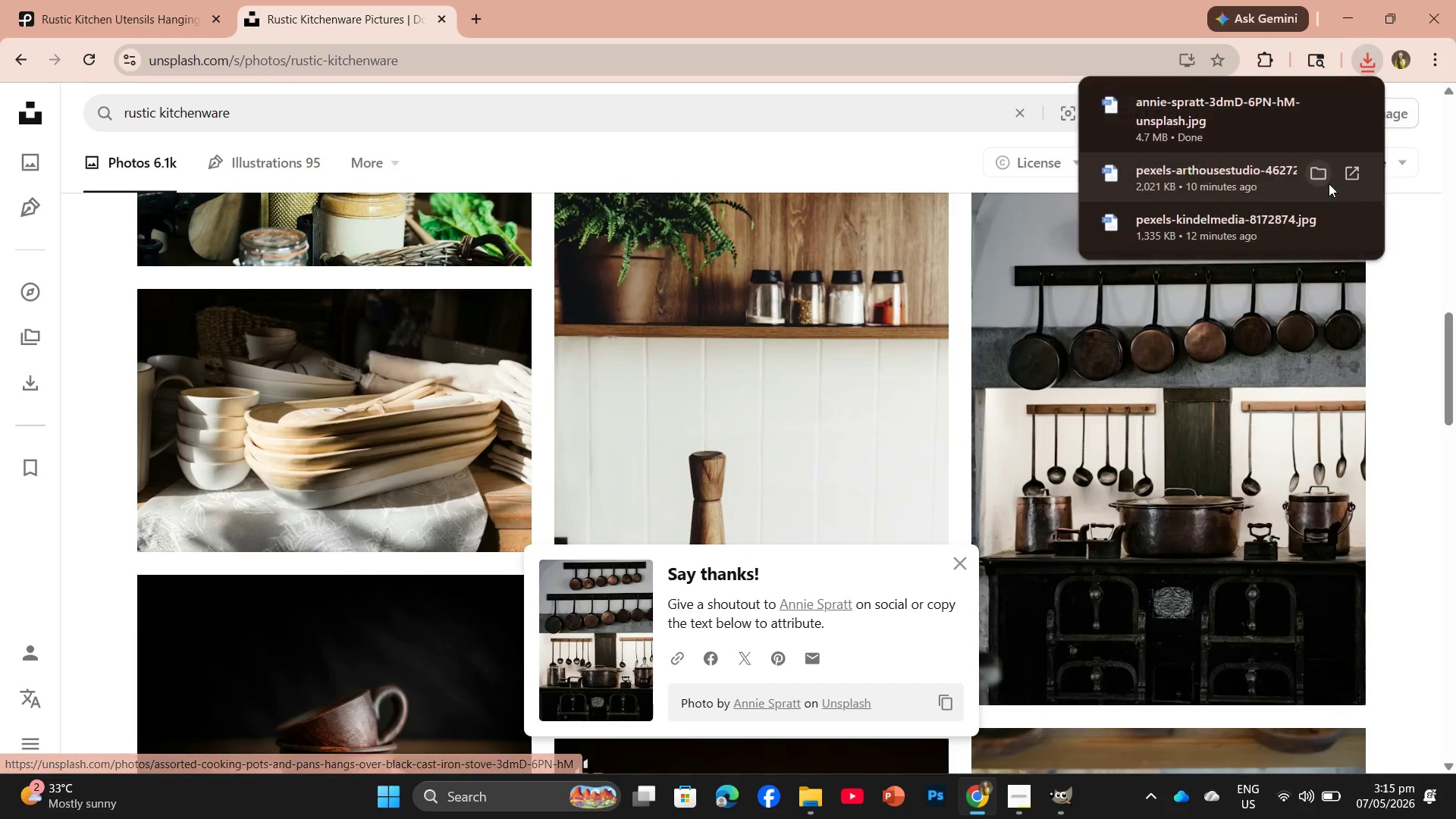 
left_click_drag(start_coordinate=[1236, 138], to_coordinate=[240, 62])
 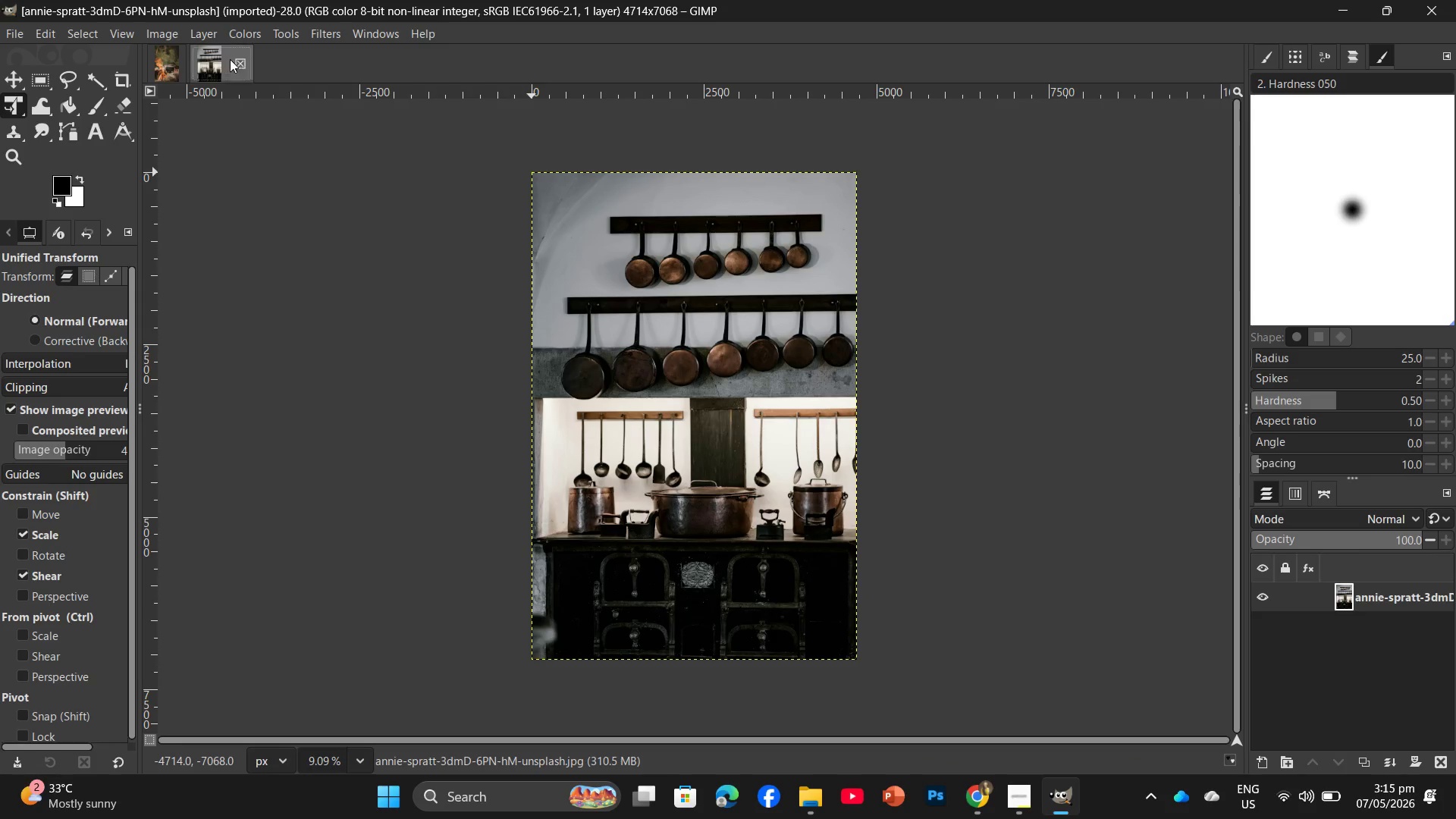 
left_click_drag(start_coordinate=[174, 72], to_coordinate=[169, 72])
 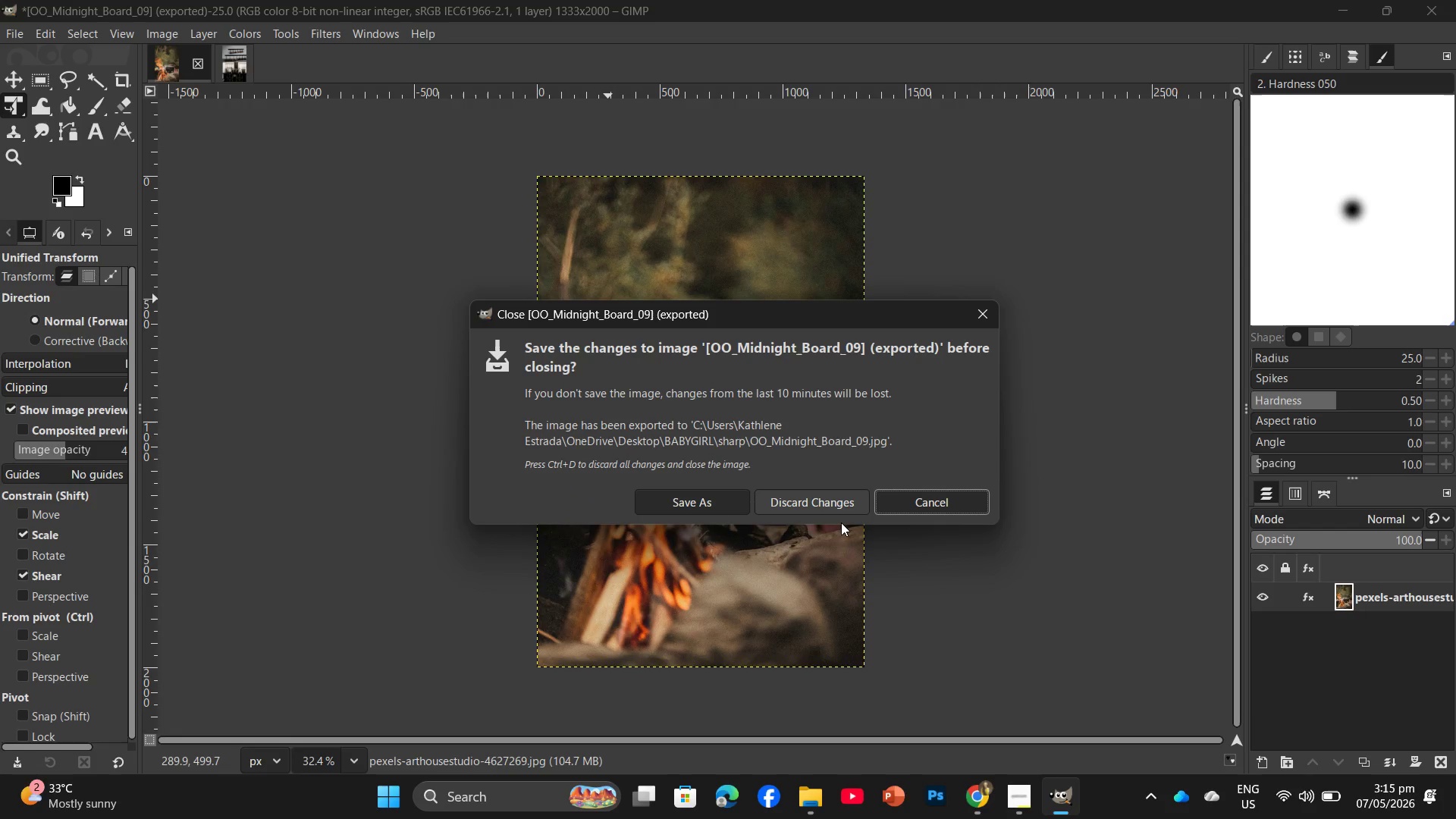 
left_click([844, 503])
 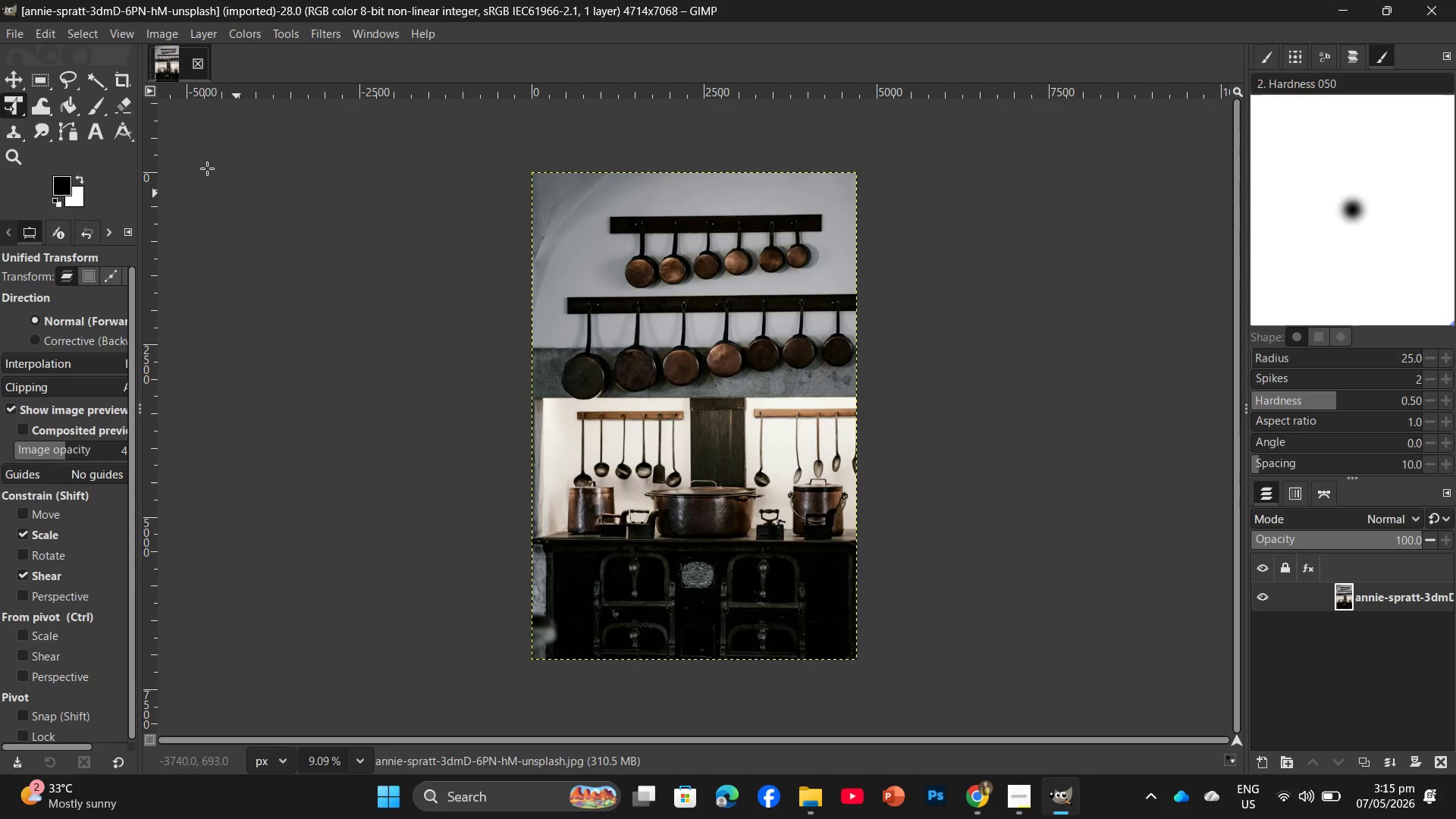 
left_click([162, 33])
 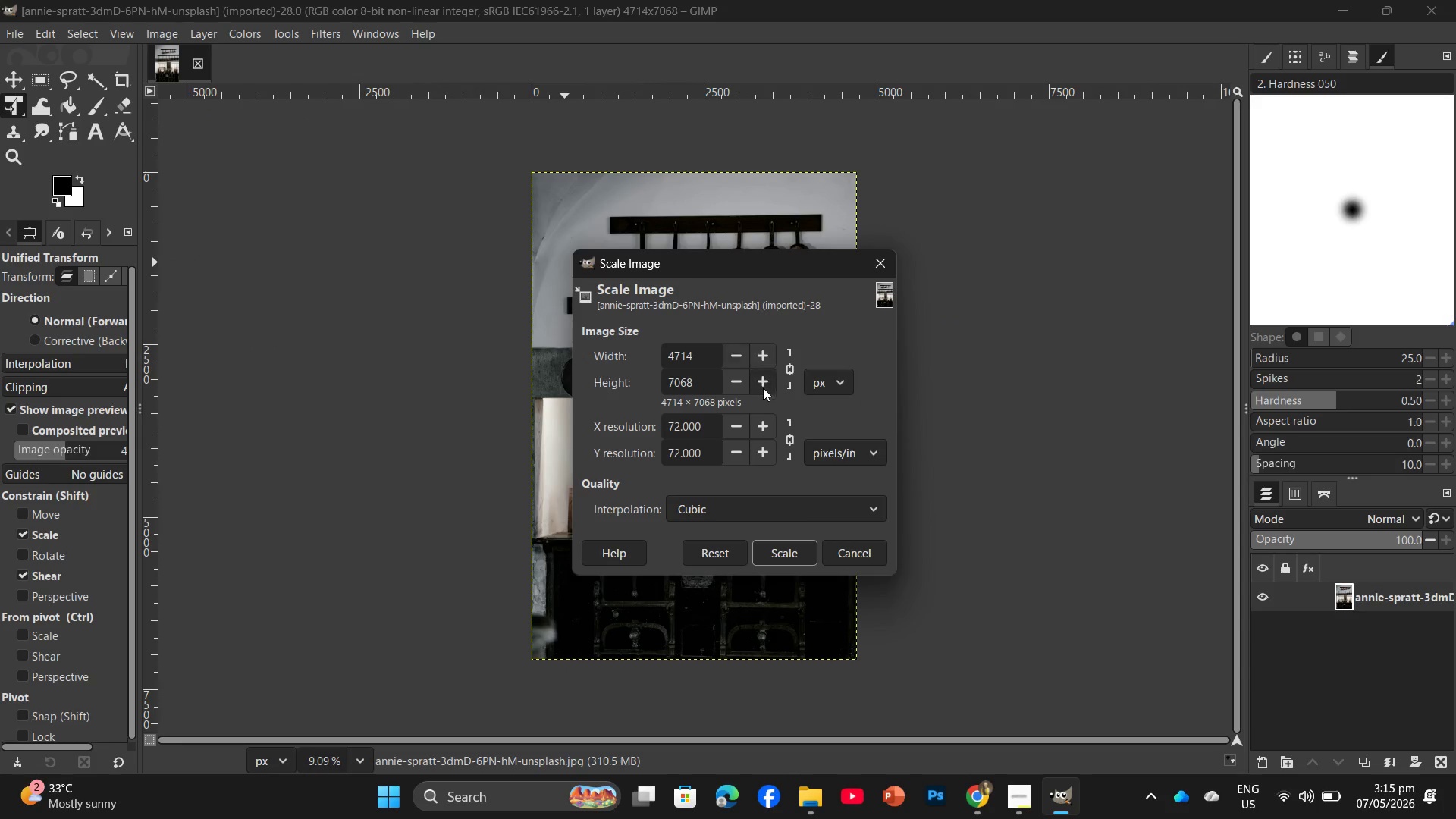 
left_click_drag(start_coordinate=[704, 375], to_coordinate=[592, 381])
 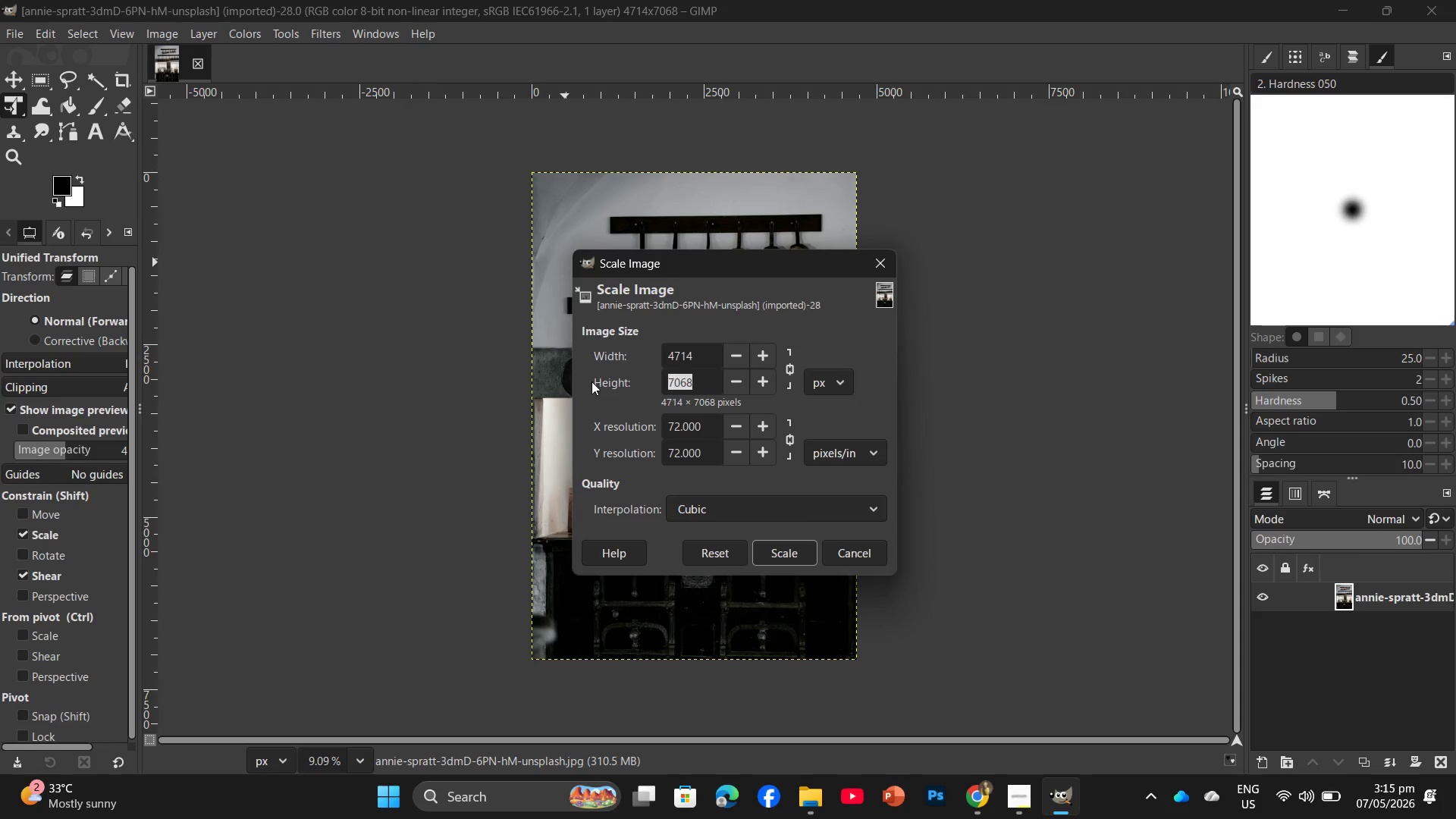 
key(Numpad2)
 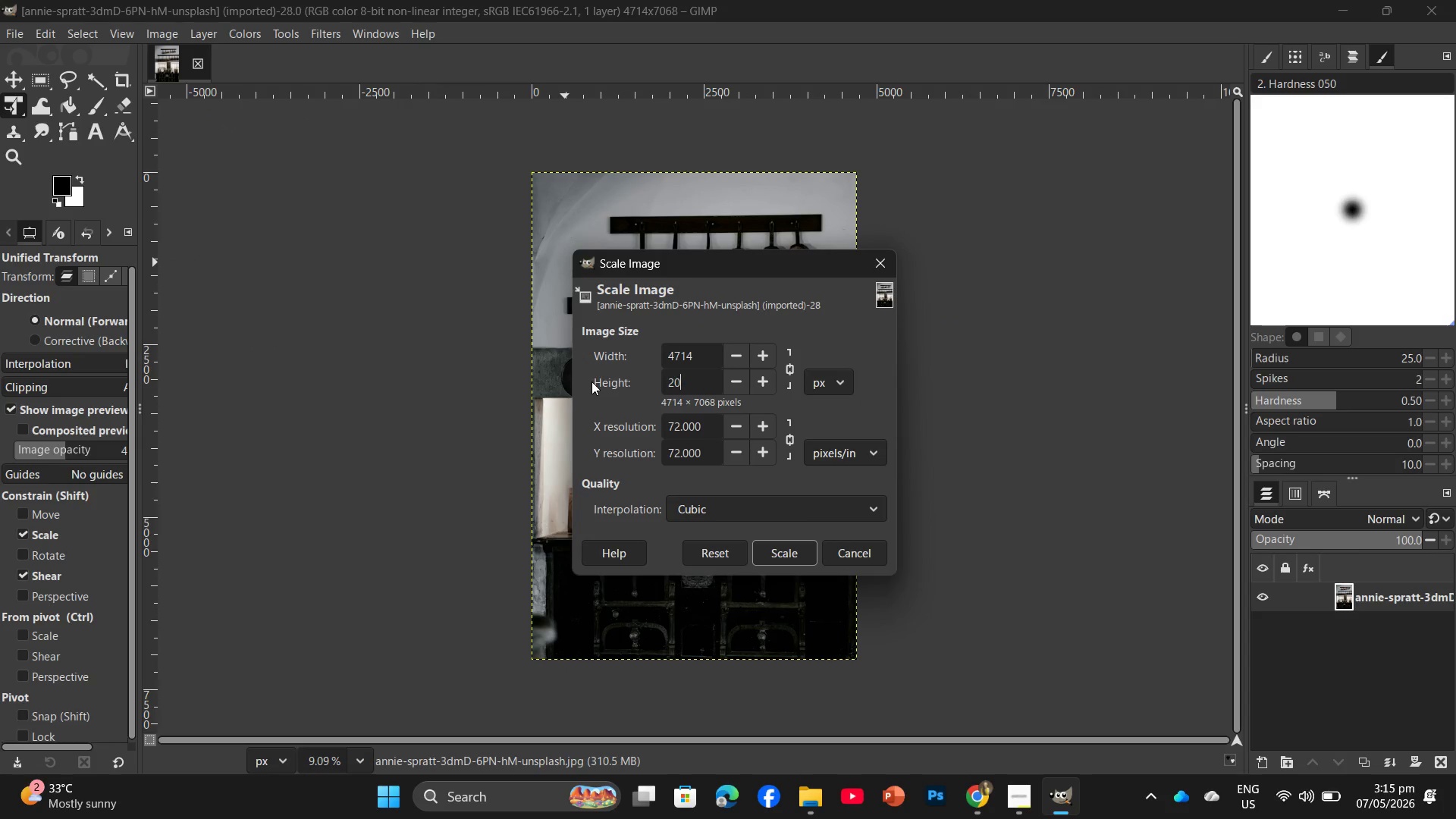 
key(Numpad0)
 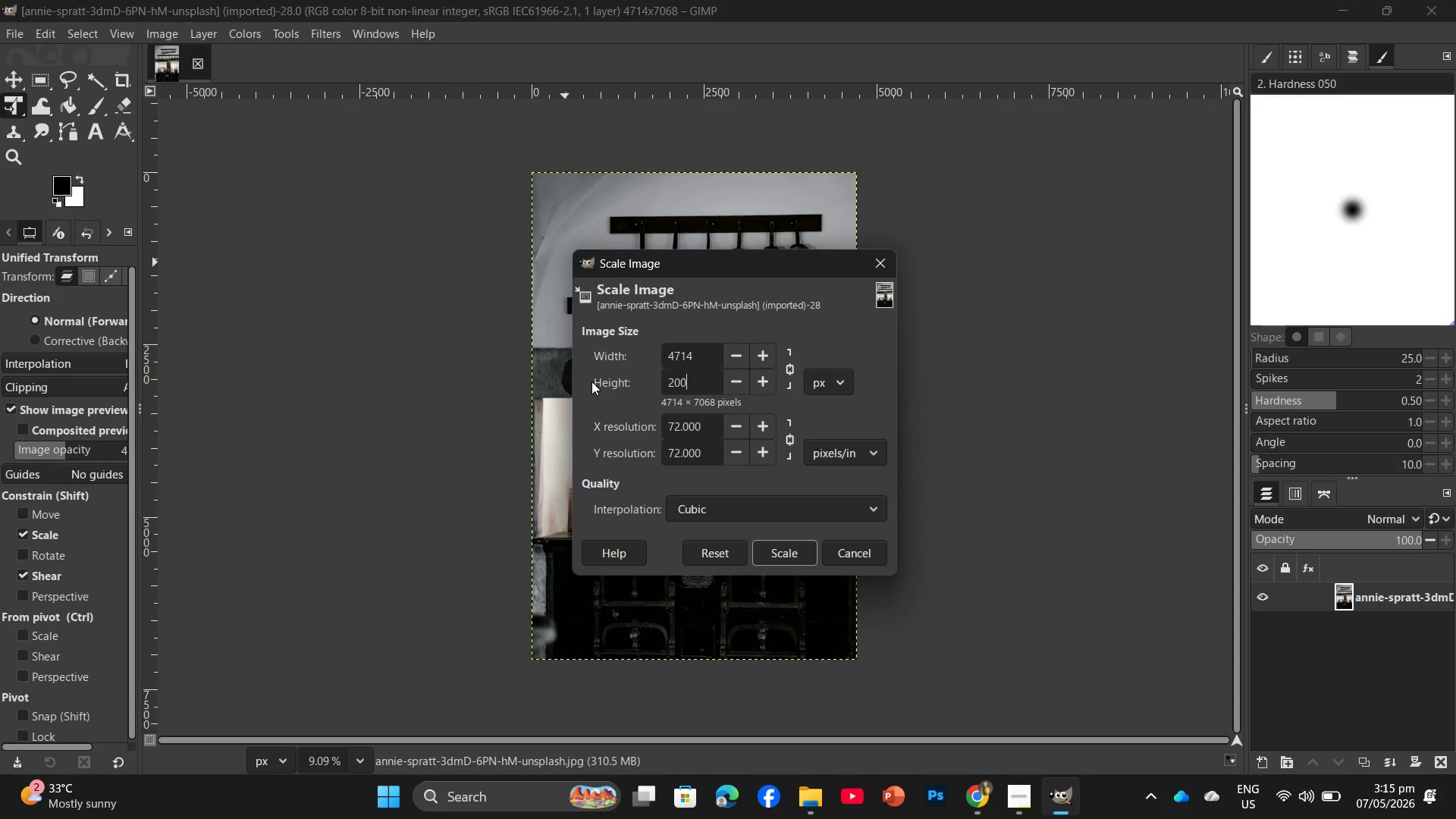 
key(Numpad0)
 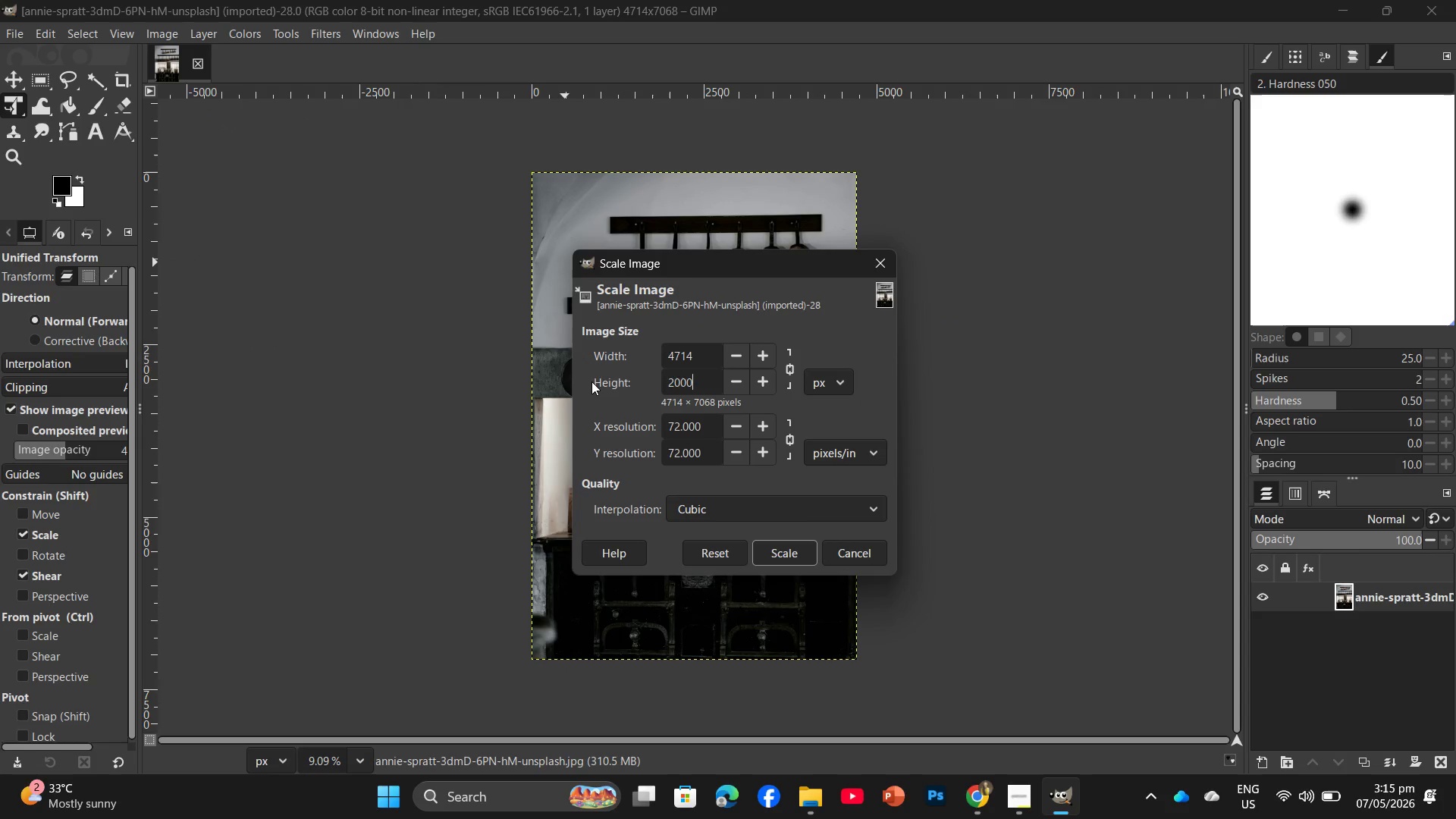 
key(Numpad0)
 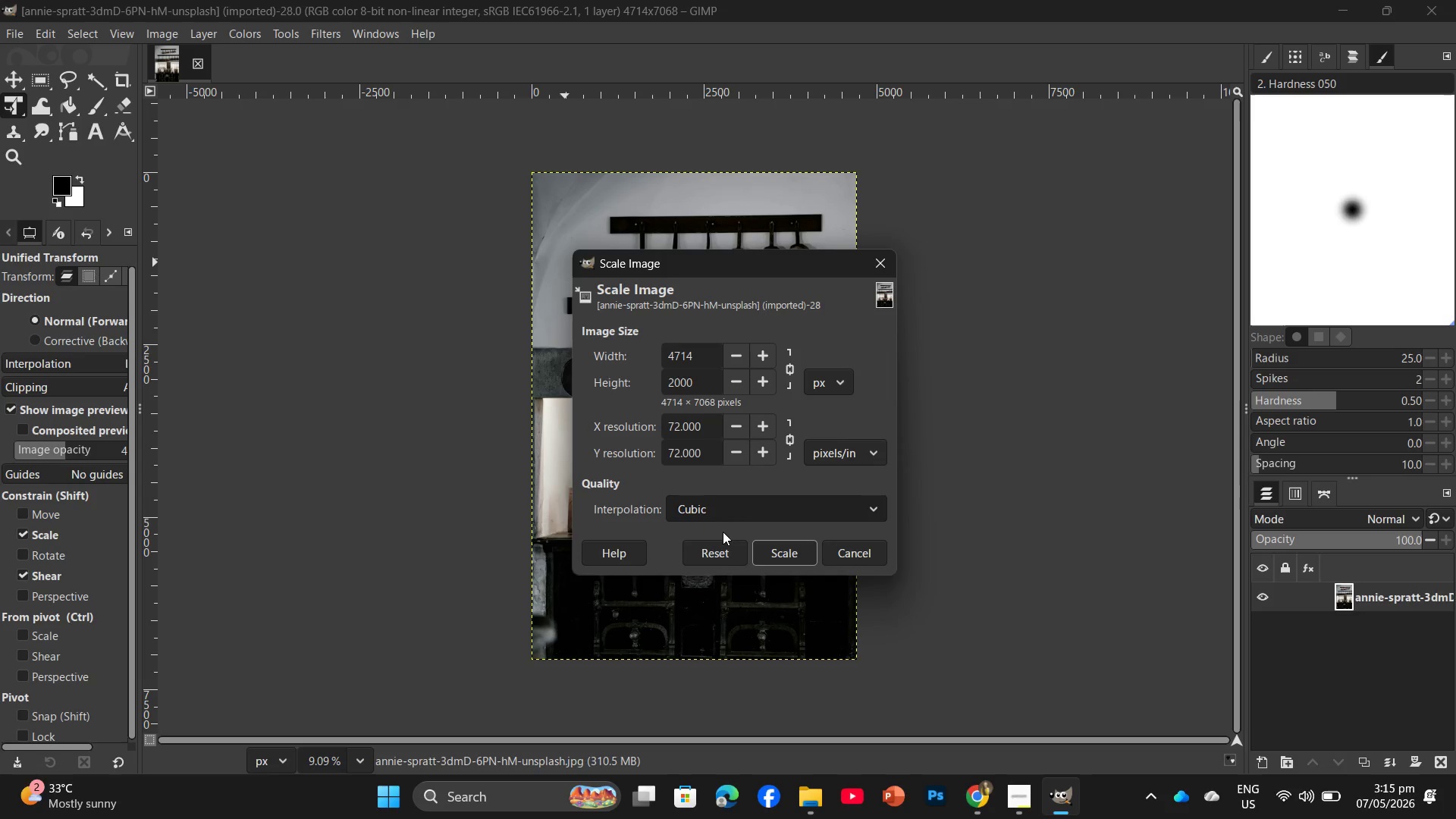 
left_click([785, 556])
 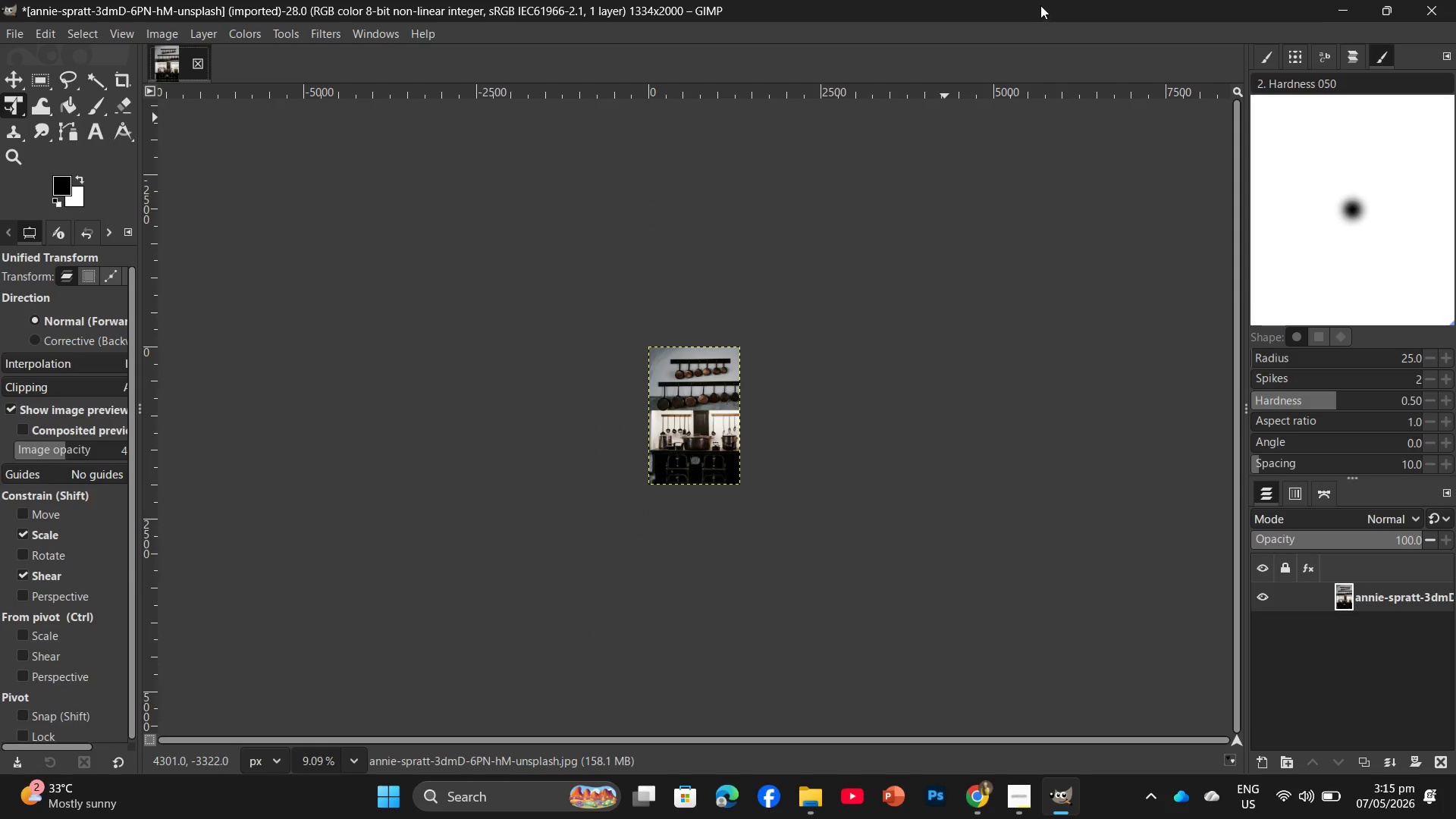 
wait(5.23)
 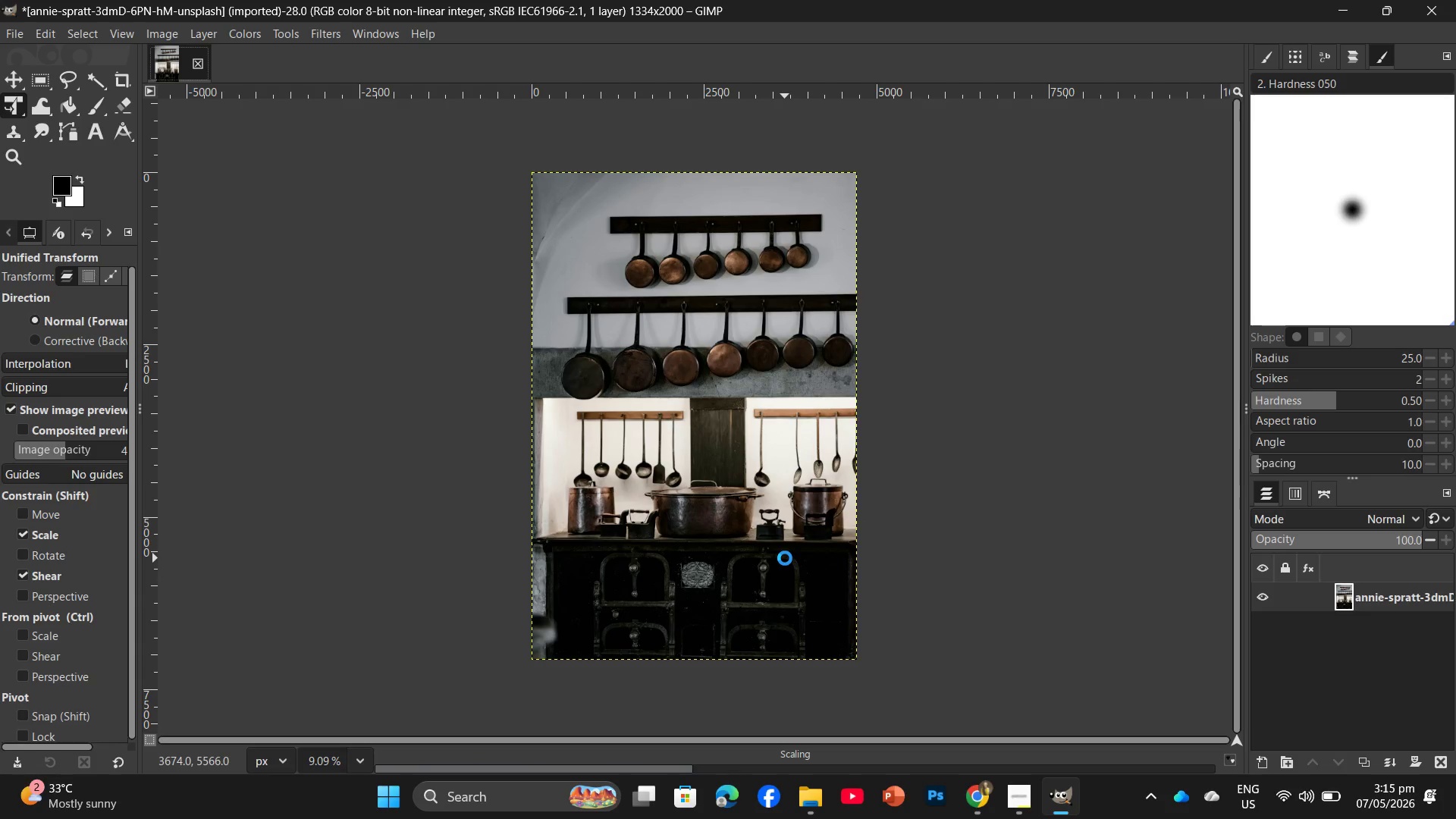 
hold_key(key=ControlLeft, duration=1.0)
scroll: coordinate [843, 263], scroll_direction: up, amount: 20.0
 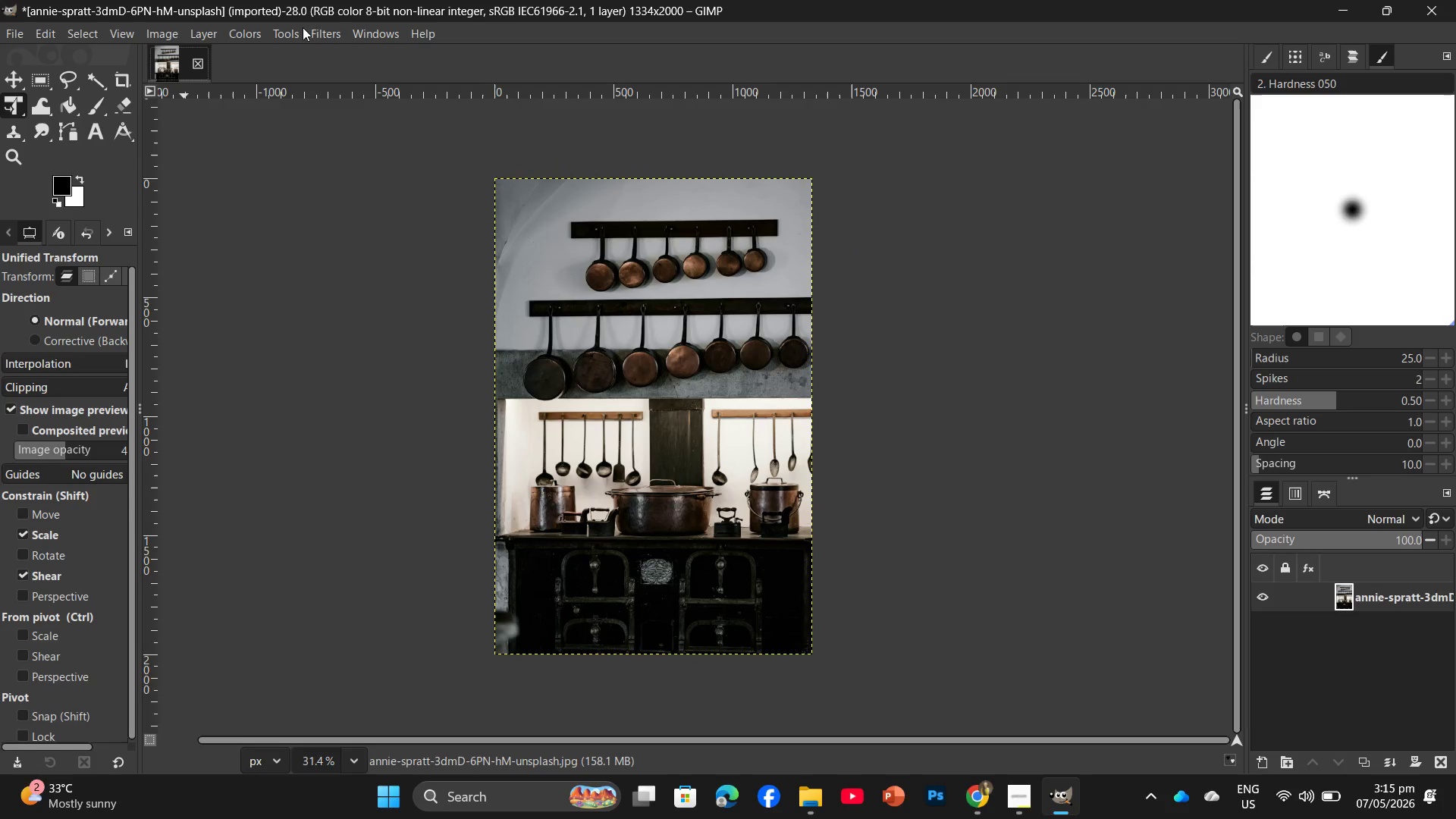 
left_click([316, 25])
 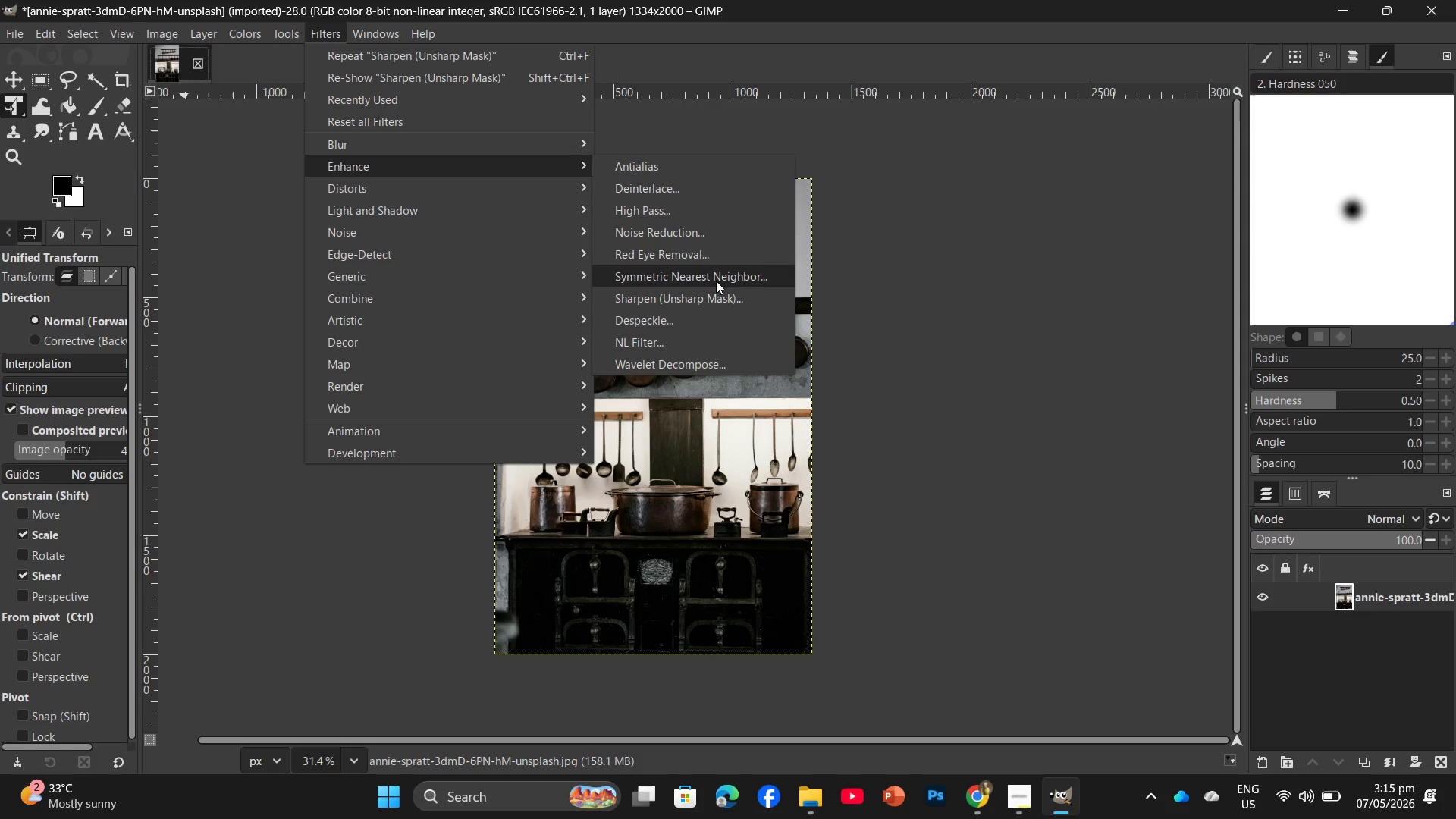 
left_click([716, 293])
 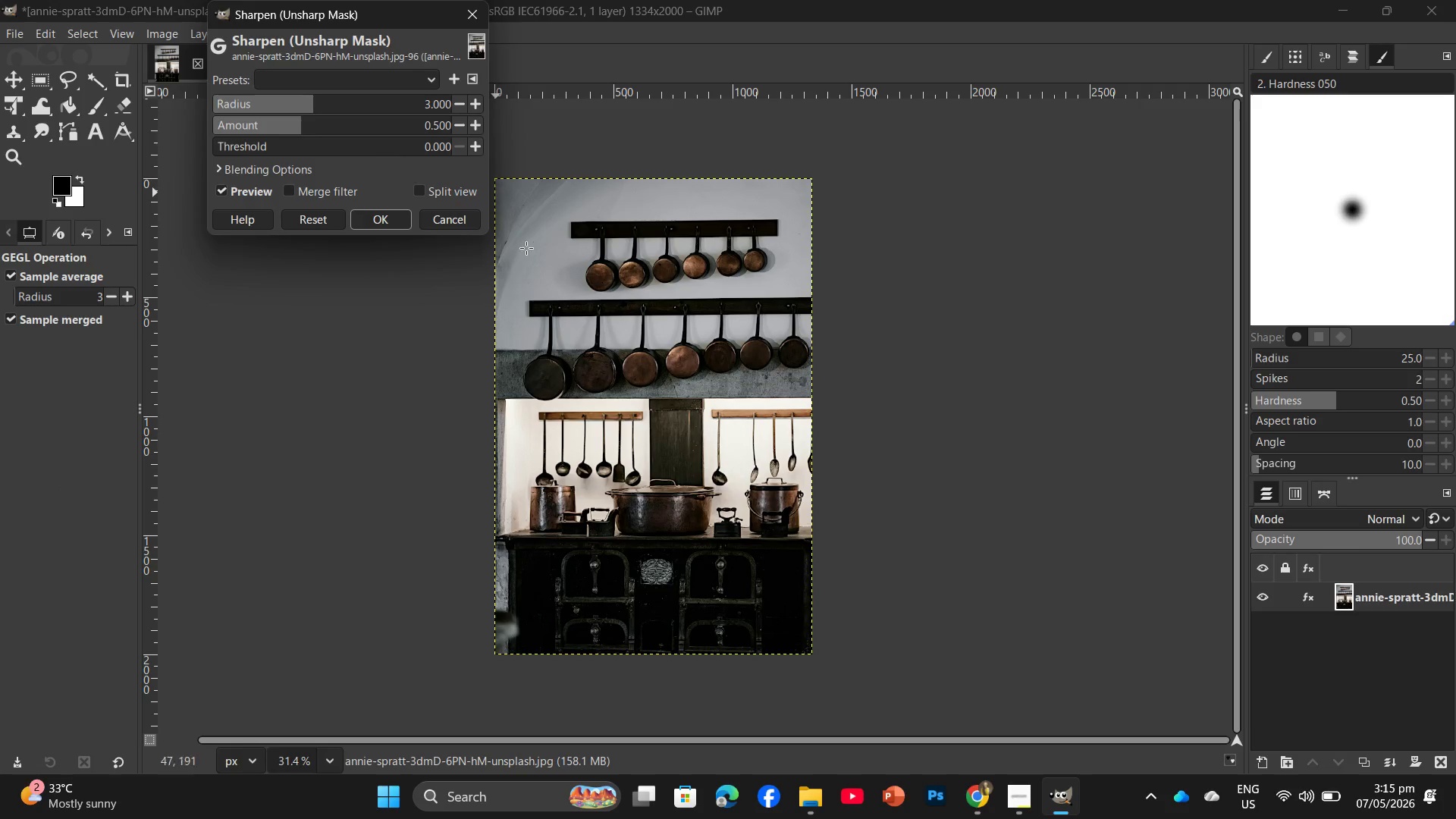 
hold_key(key=ControlLeft, duration=0.73)
scroll: coordinate [673, 395], scroll_direction: up, amount: 9.0
 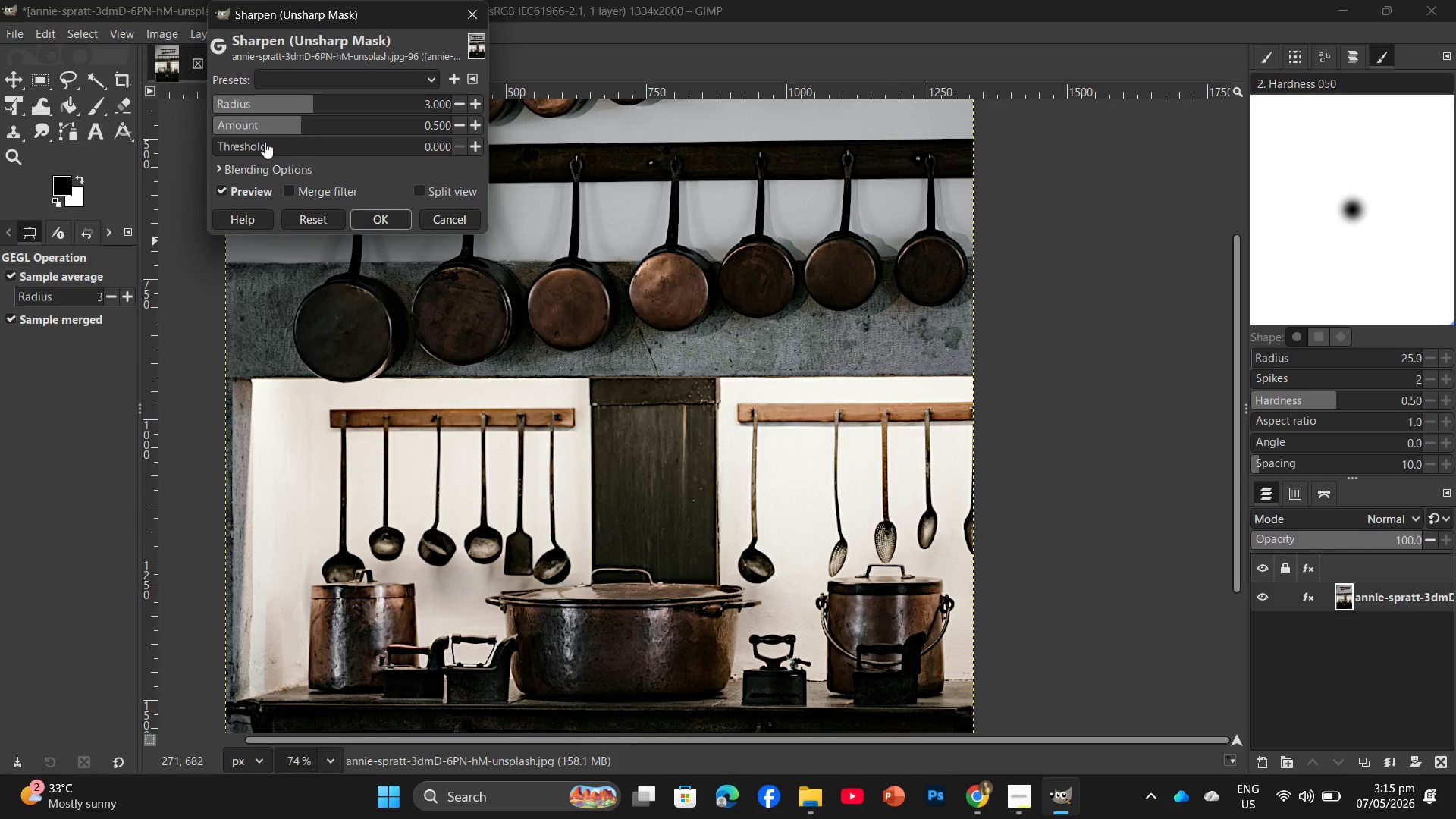 
left_click_drag(start_coordinate=[259, 144], to_coordinate=[283, 143])
 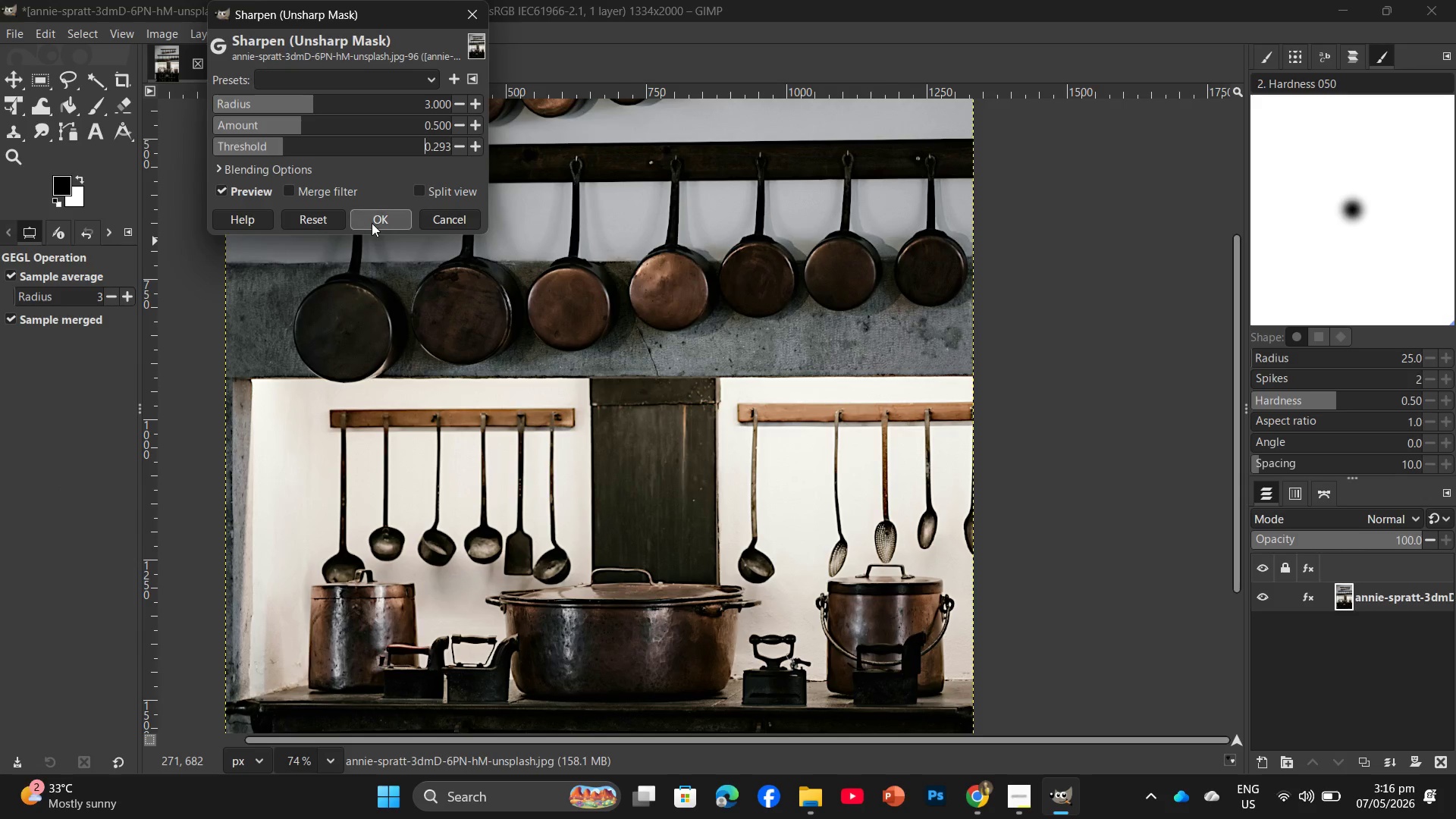 
left_click([372, 223])
 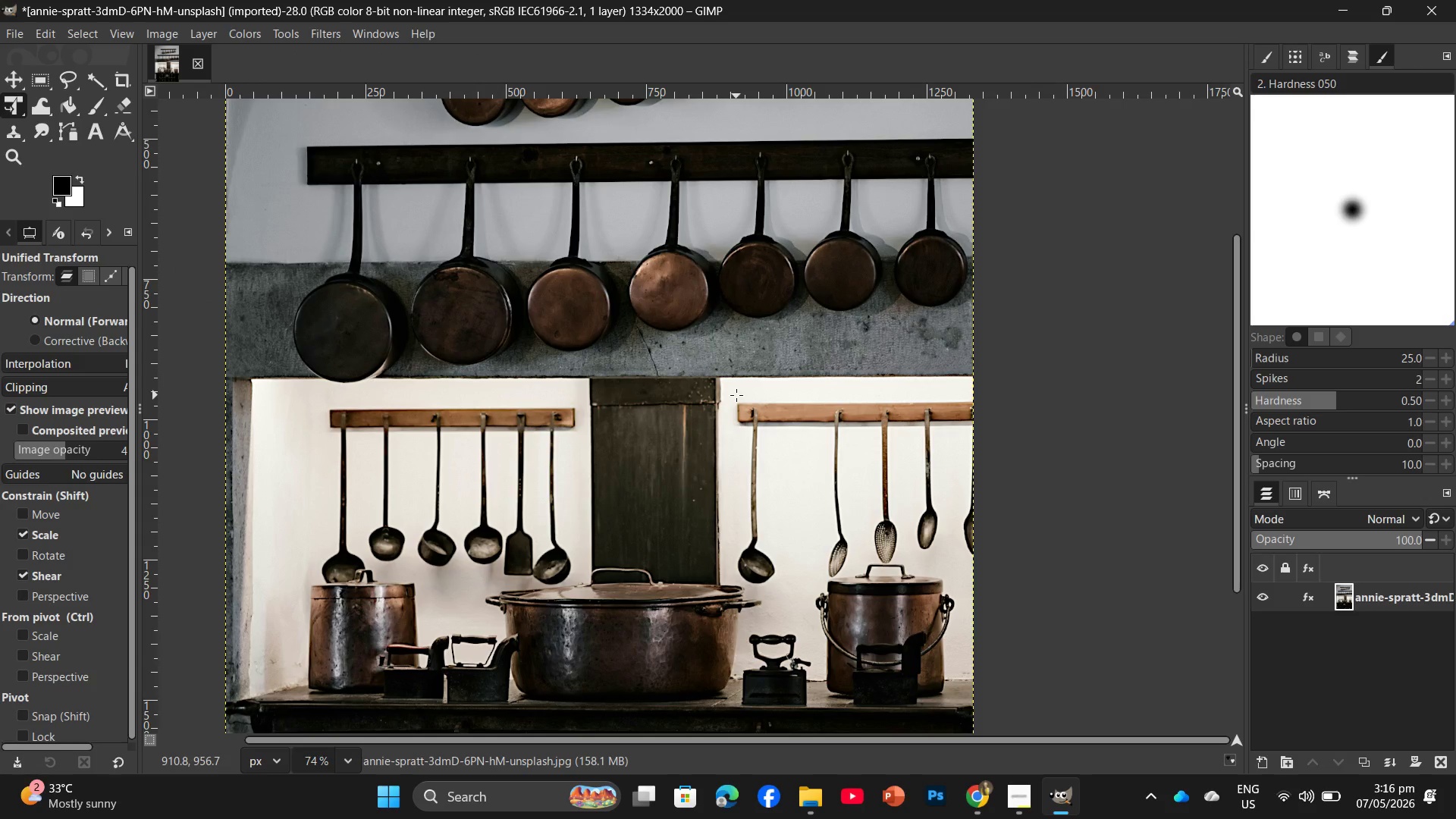 
key(Control+Shift+ShiftLeft)
 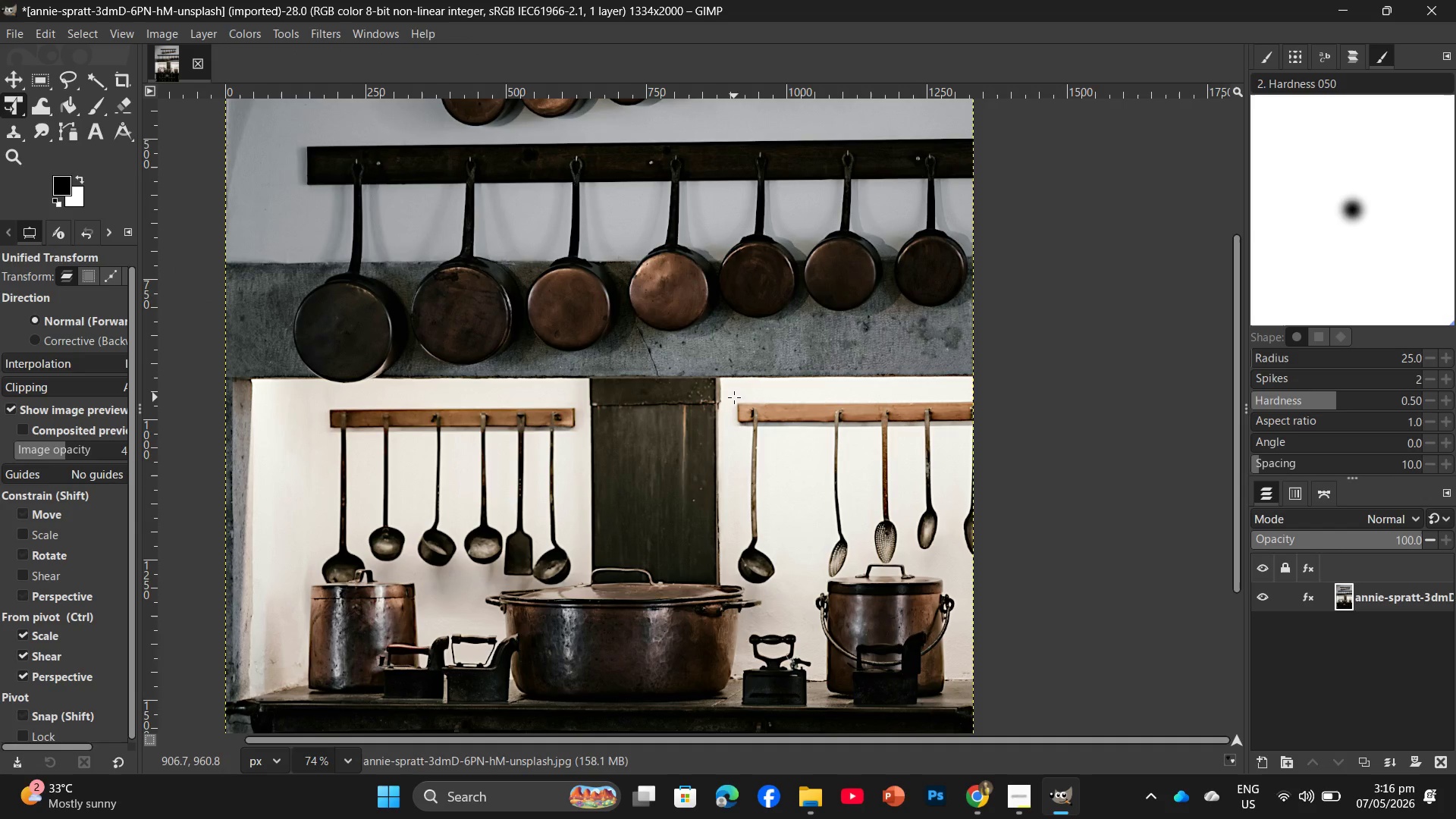 
key(Control+Shift+E)
 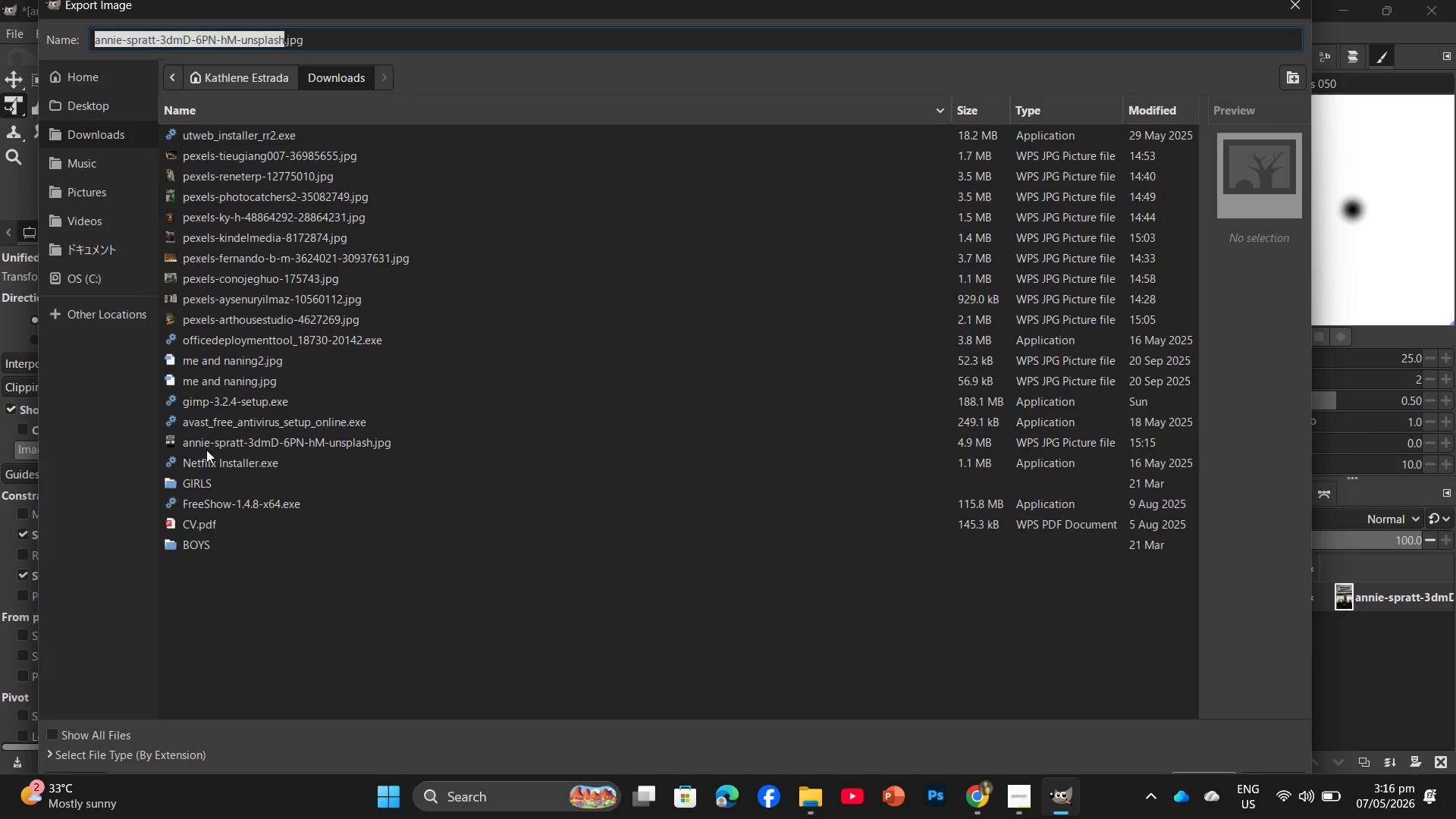 
left_click([89, 95])
 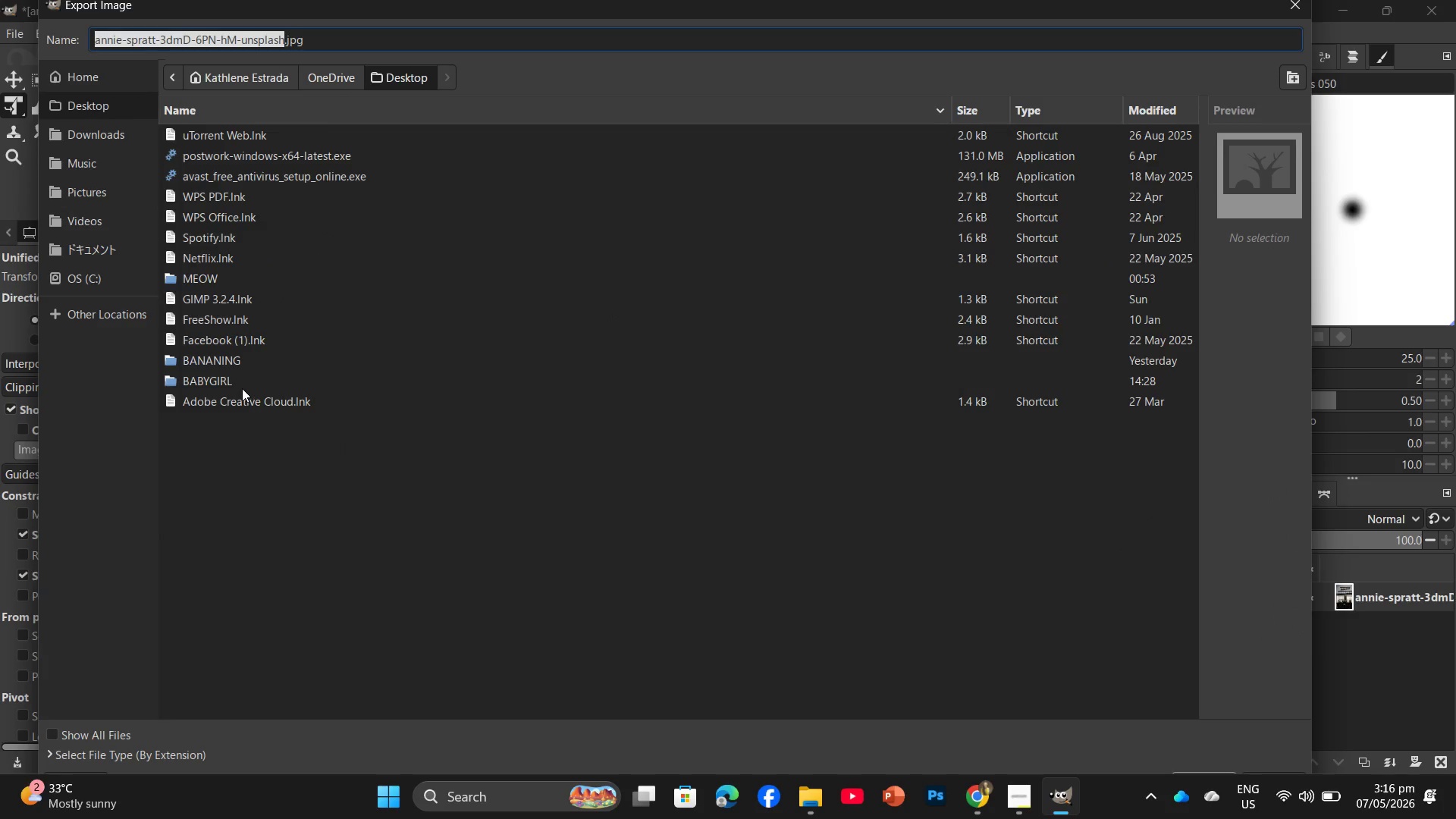 
double_click([242, 388])
 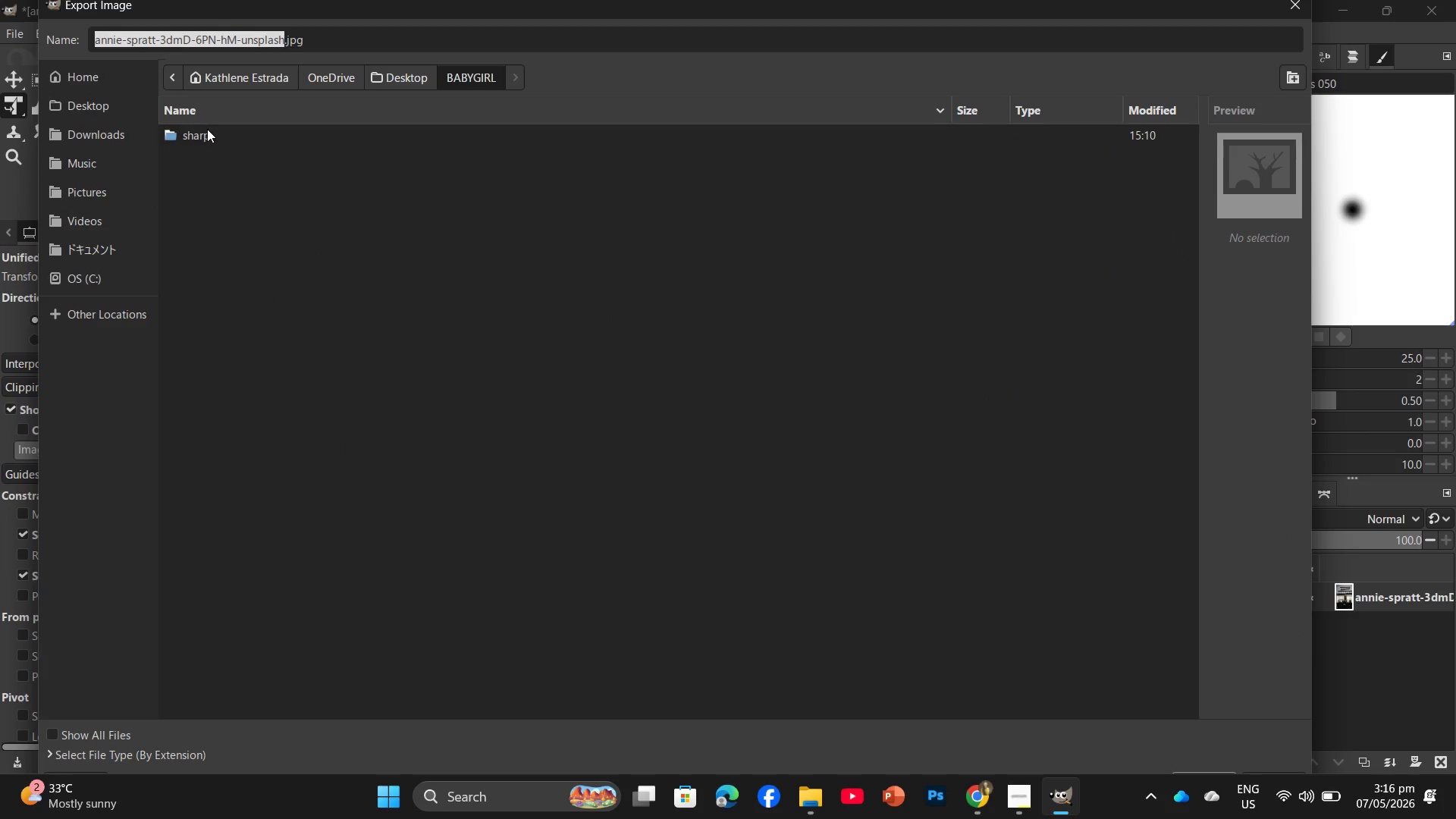 
double_click([208, 129])
 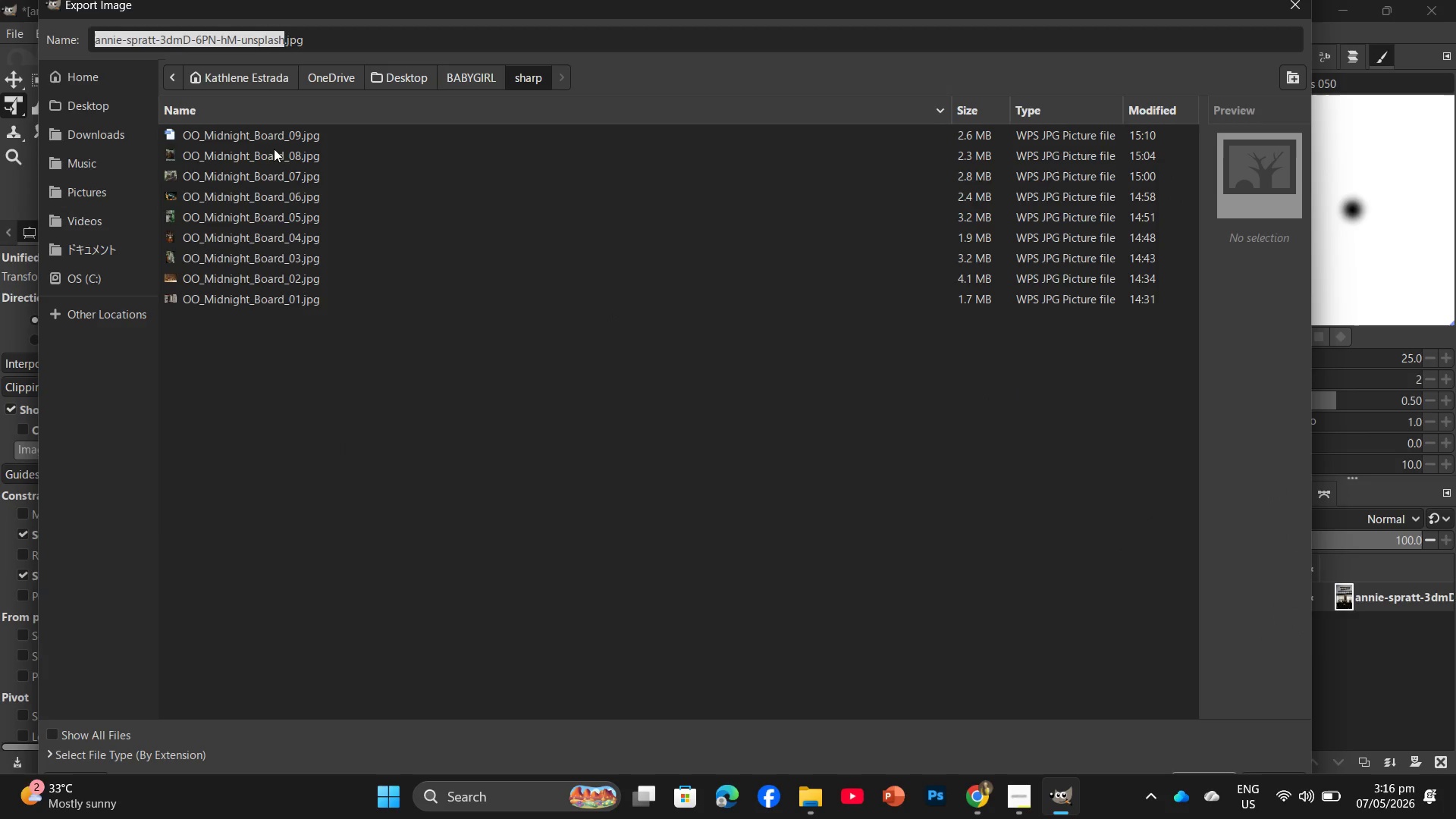 
left_click([278, 134])
 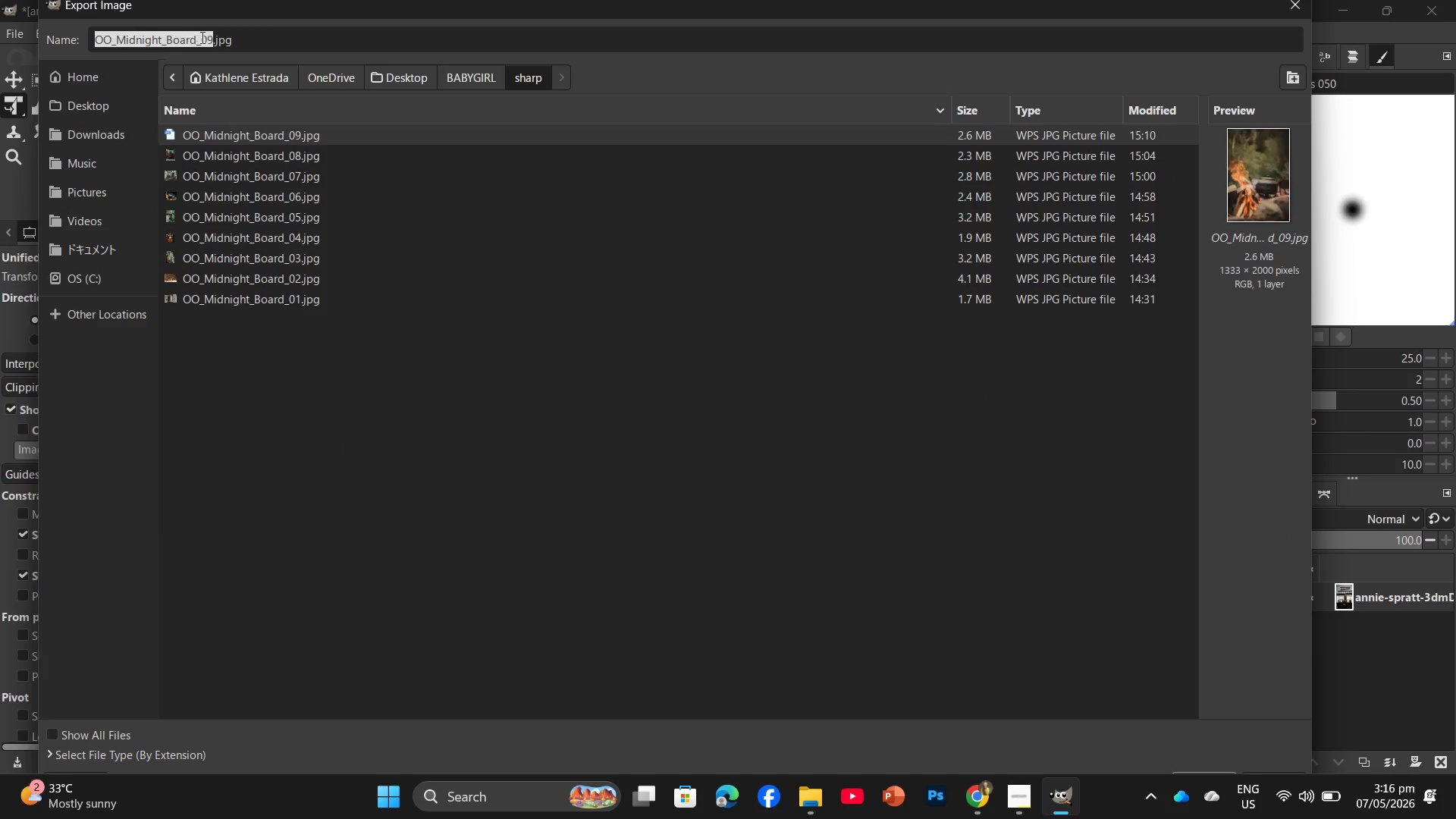 
left_click([205, 37])
 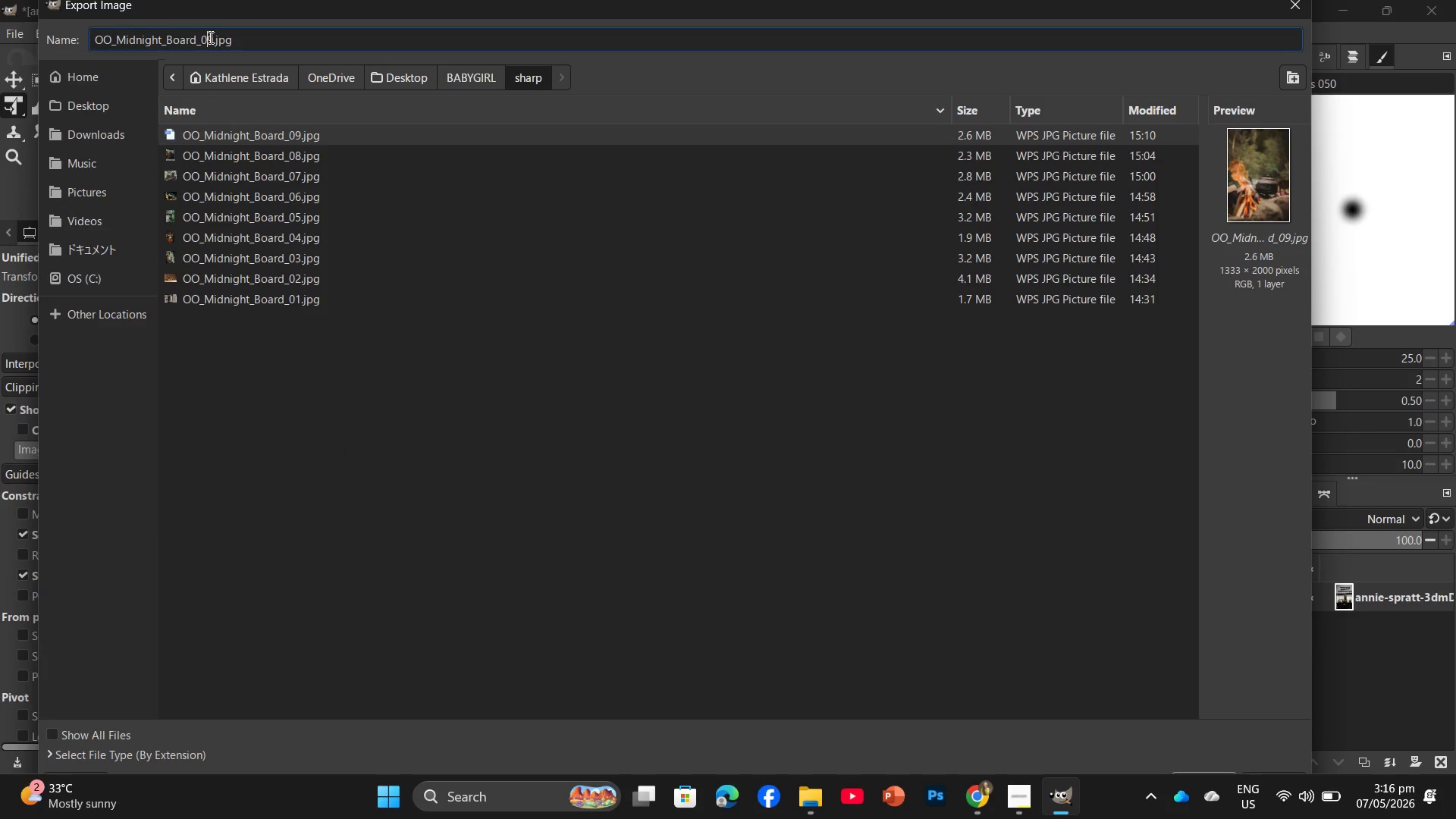 
left_click([209, 37])
 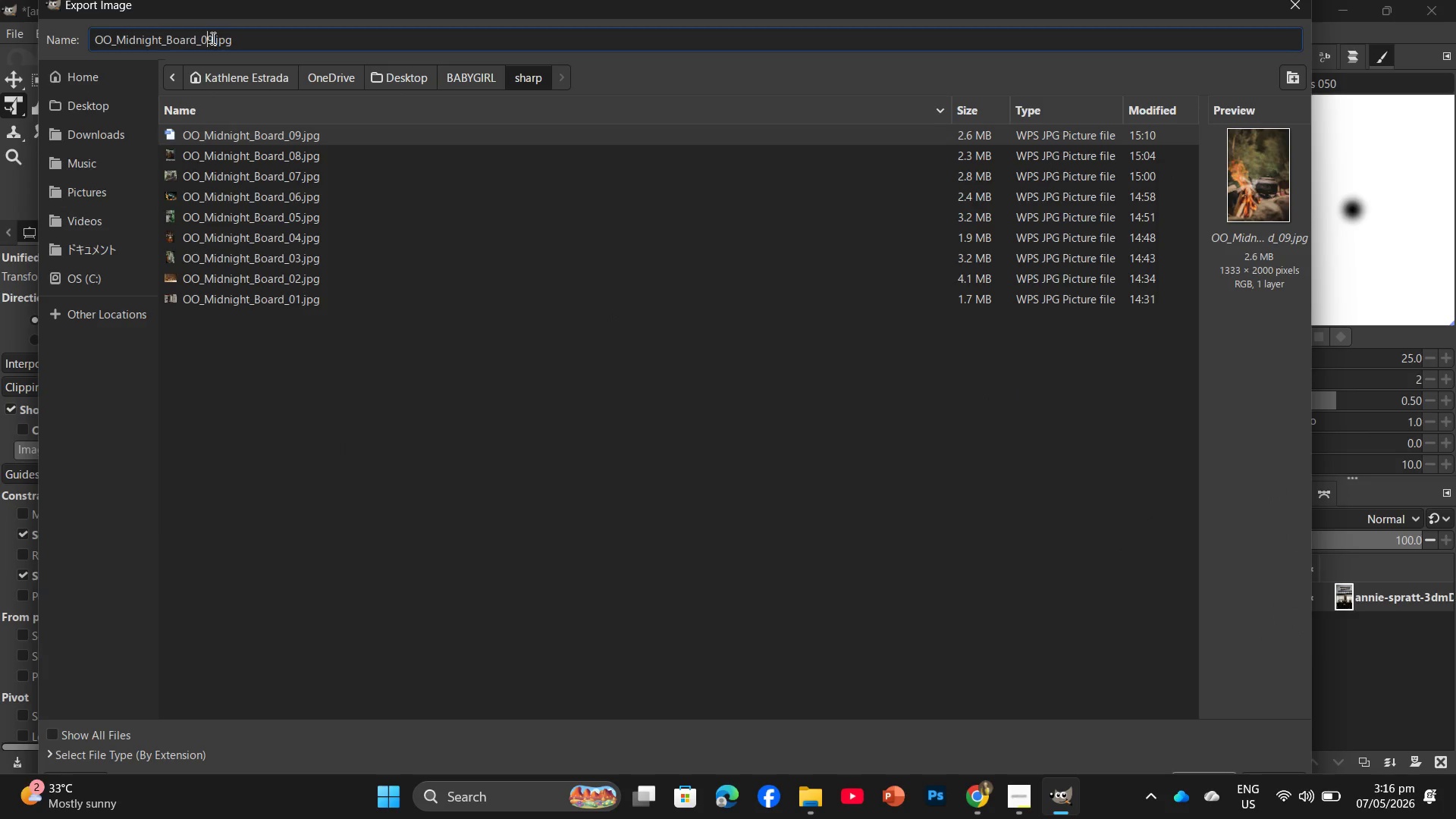 
left_click([209, 37])
 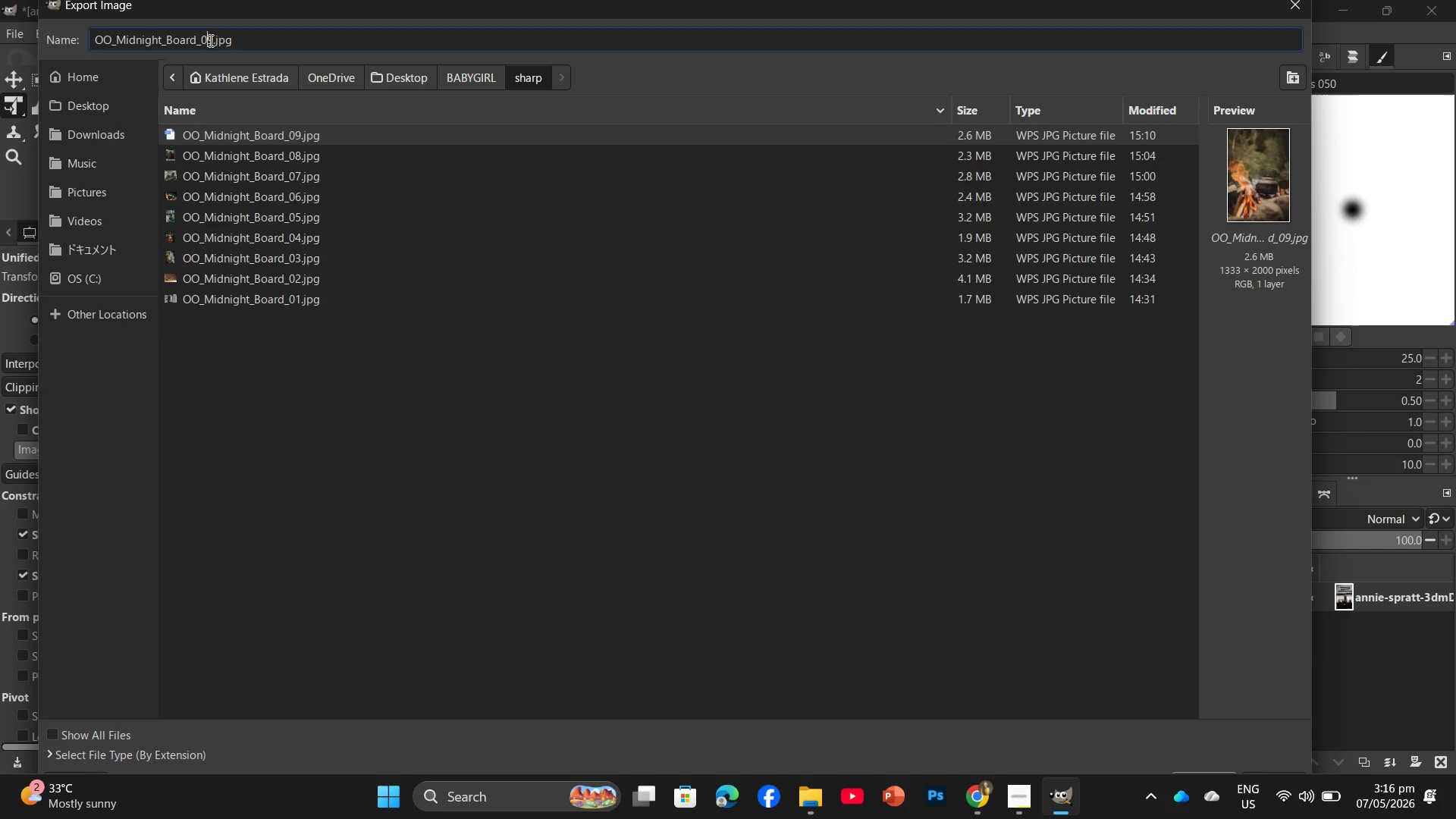 
left_click([213, 40])
 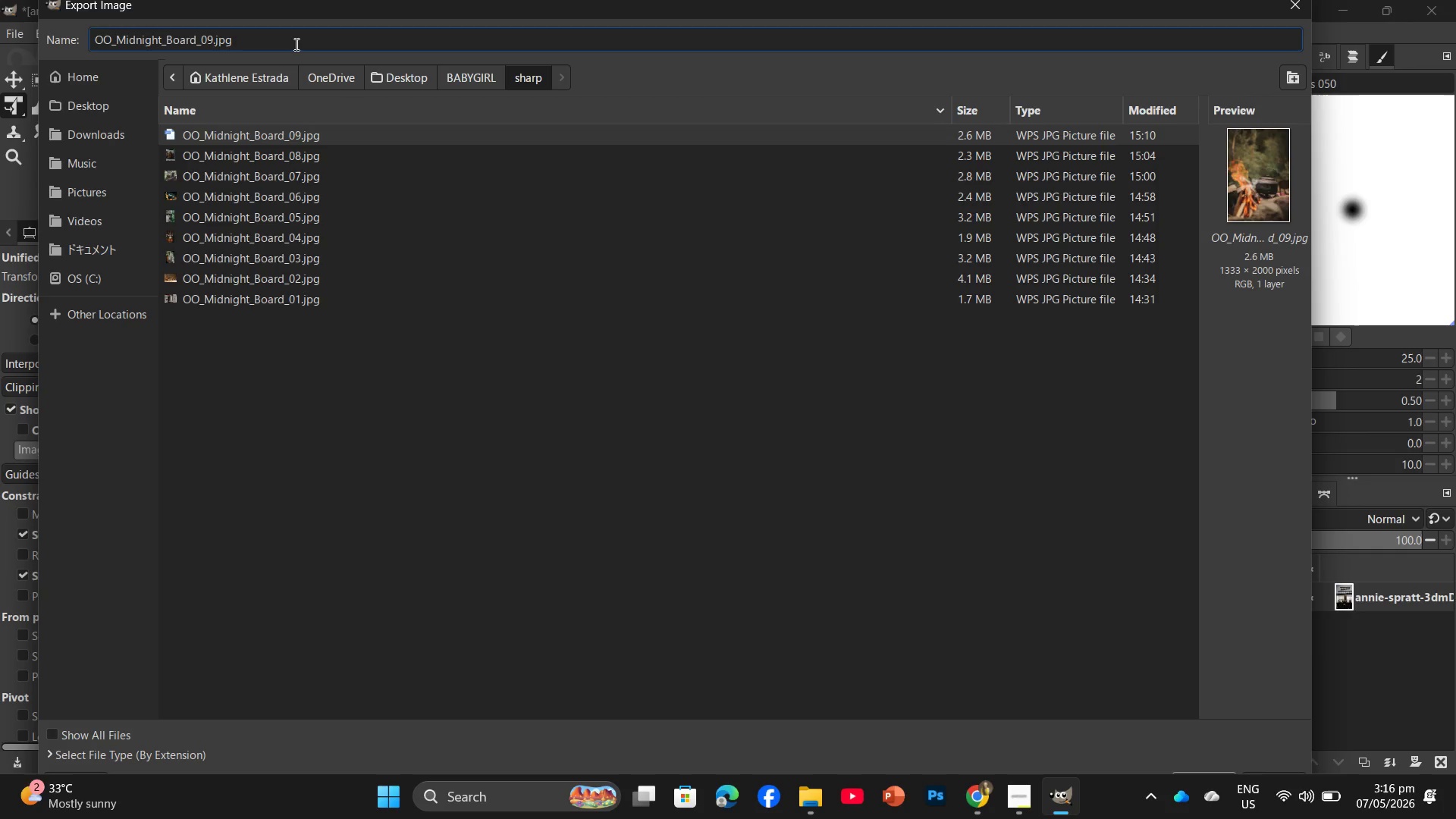 
key(Backspace)
 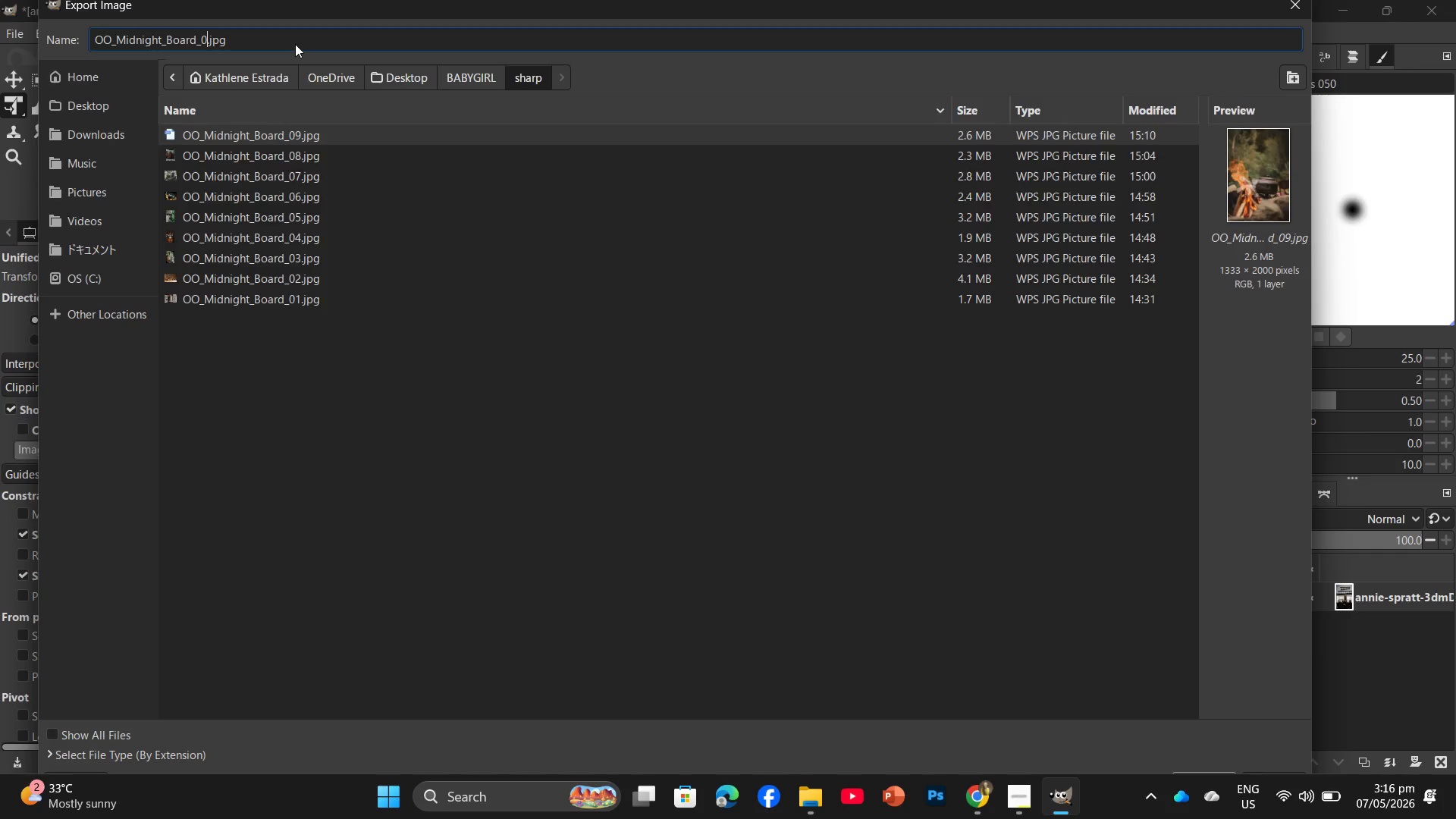 
key(Backspace)
 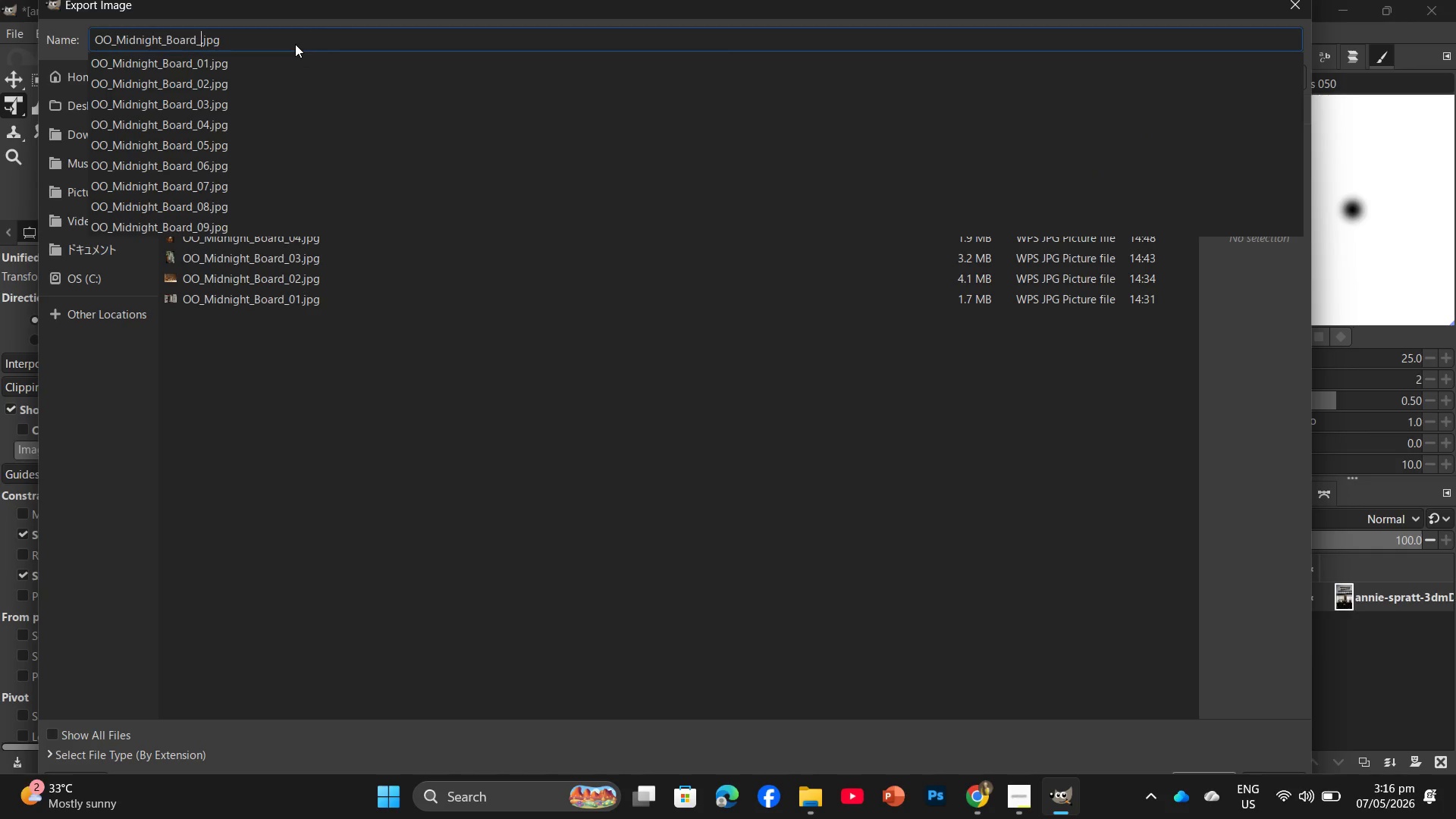 
key(Numpad1)
 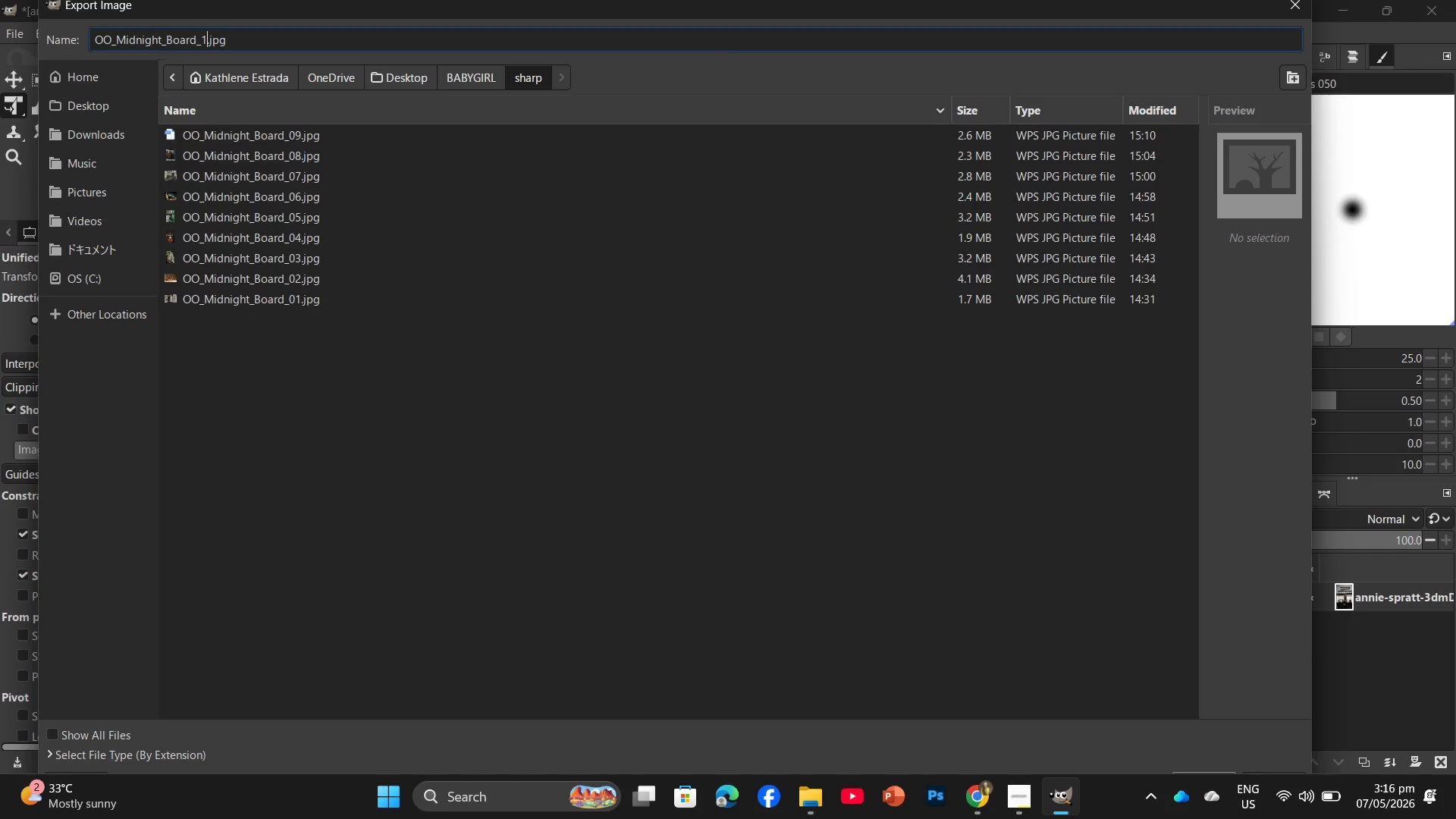 
key(Numpad0)
 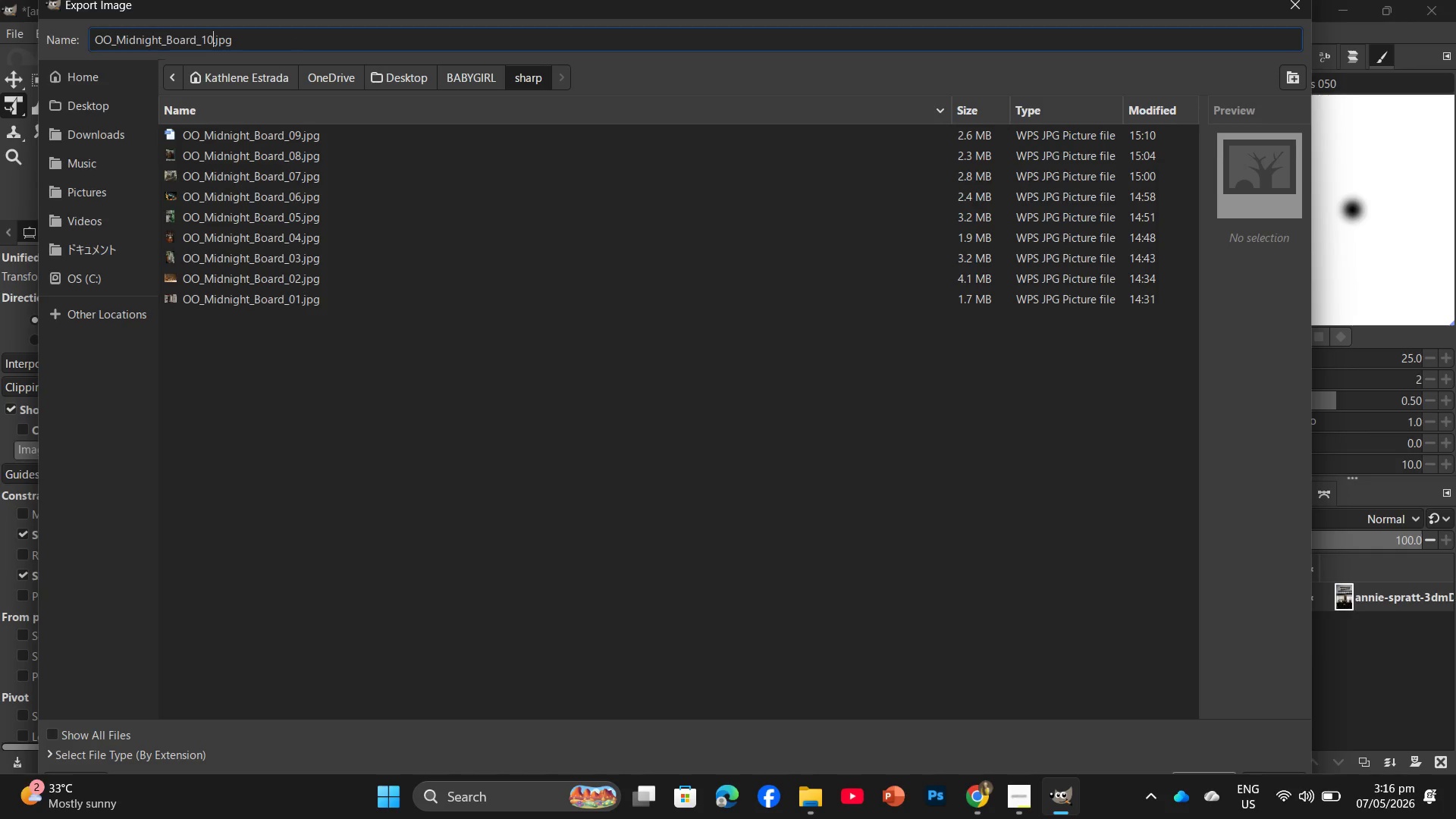 
key(NumpadEnter)
 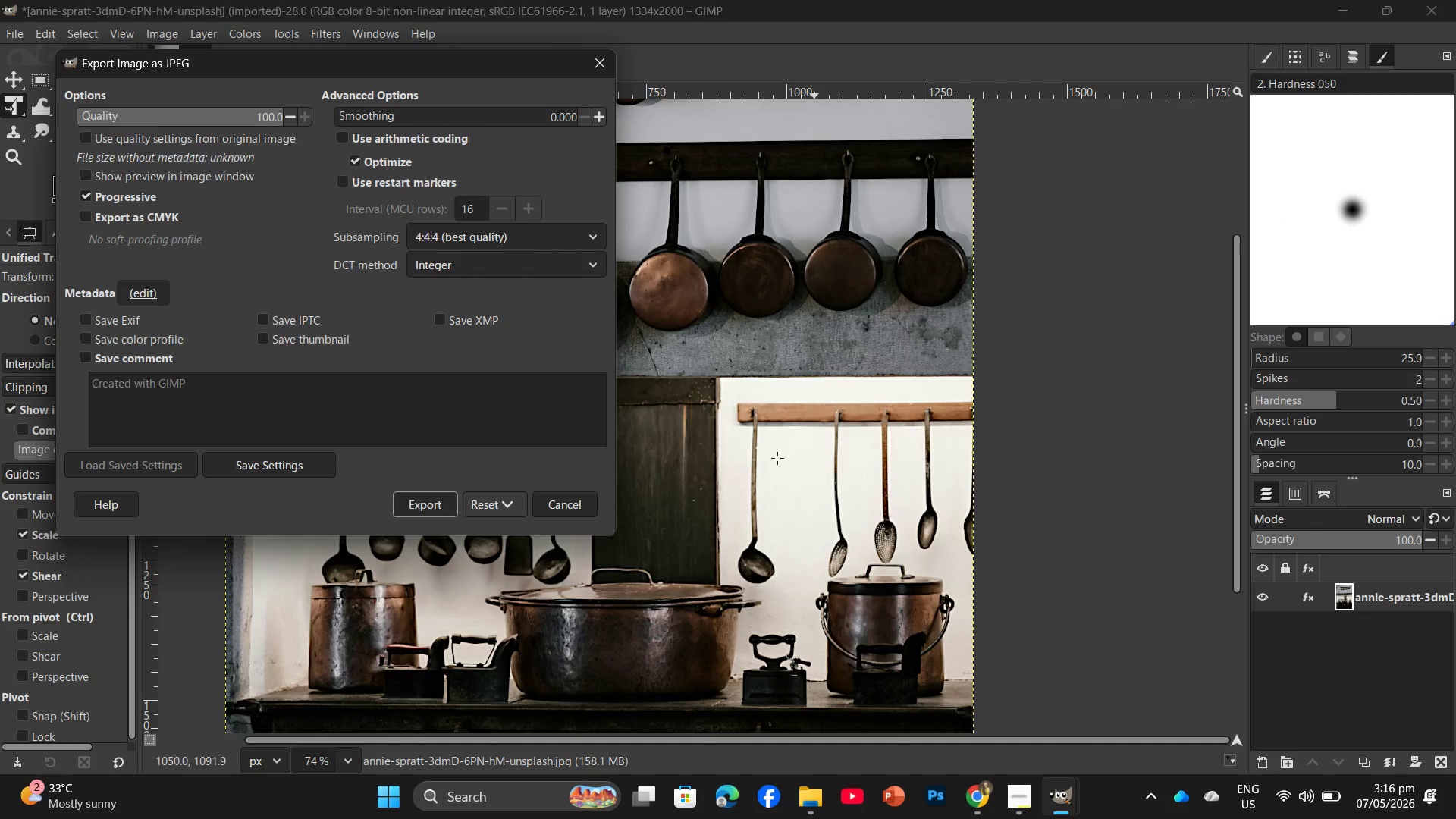 
wait(5.58)
 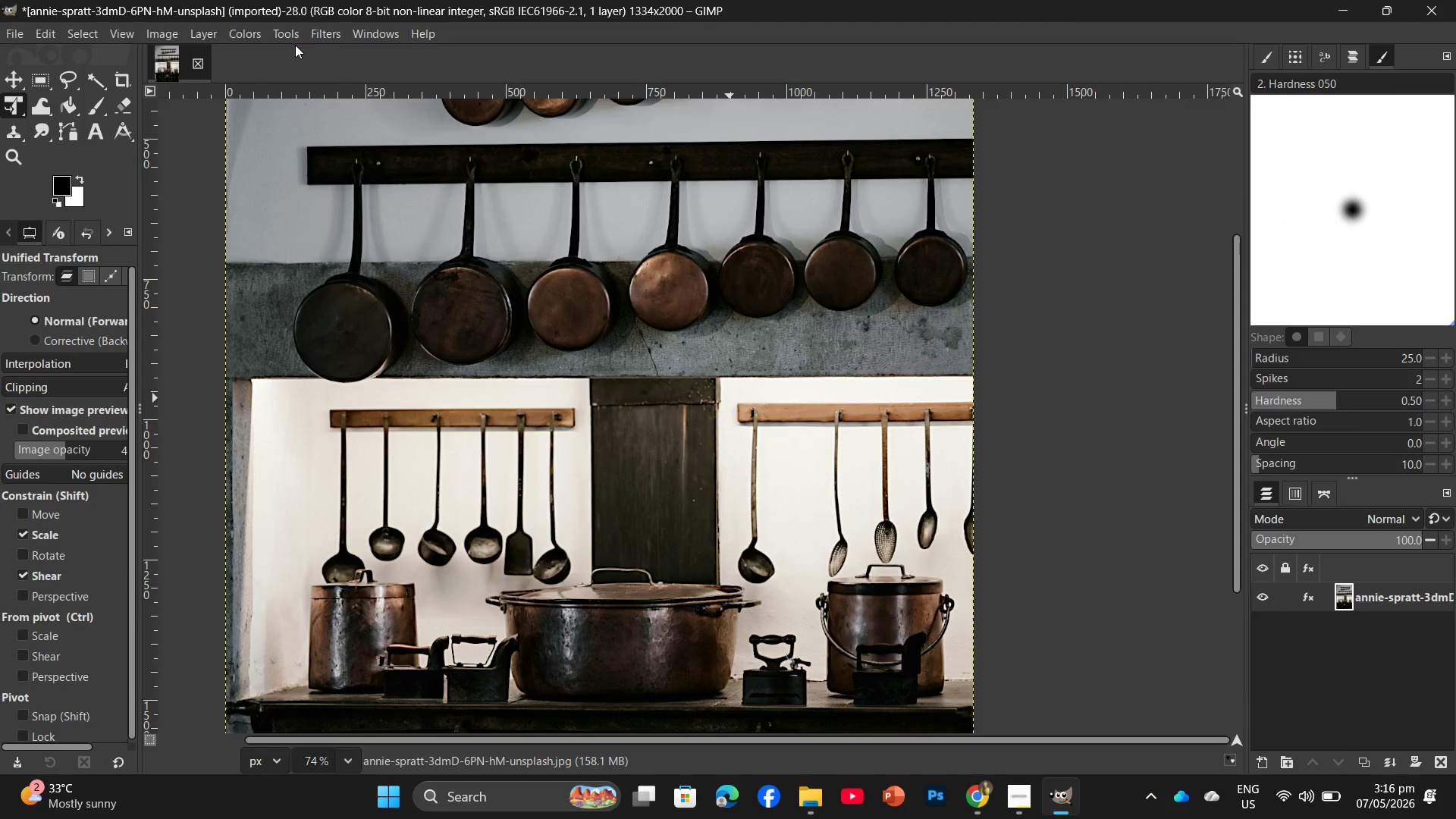 
left_click([435, 506])
 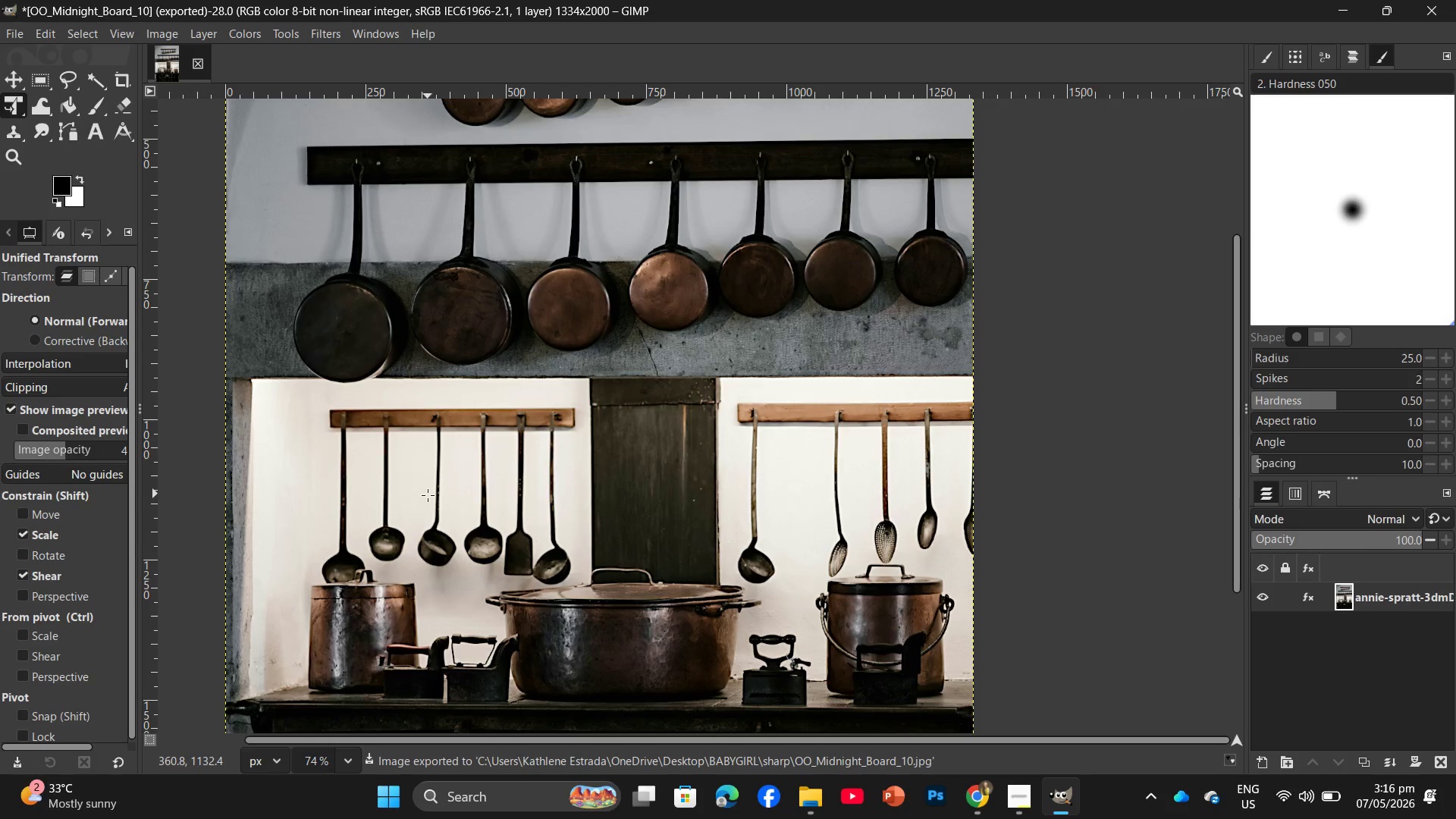 
scroll: coordinate [402, 582], scroll_direction: down, amount: 7.0
 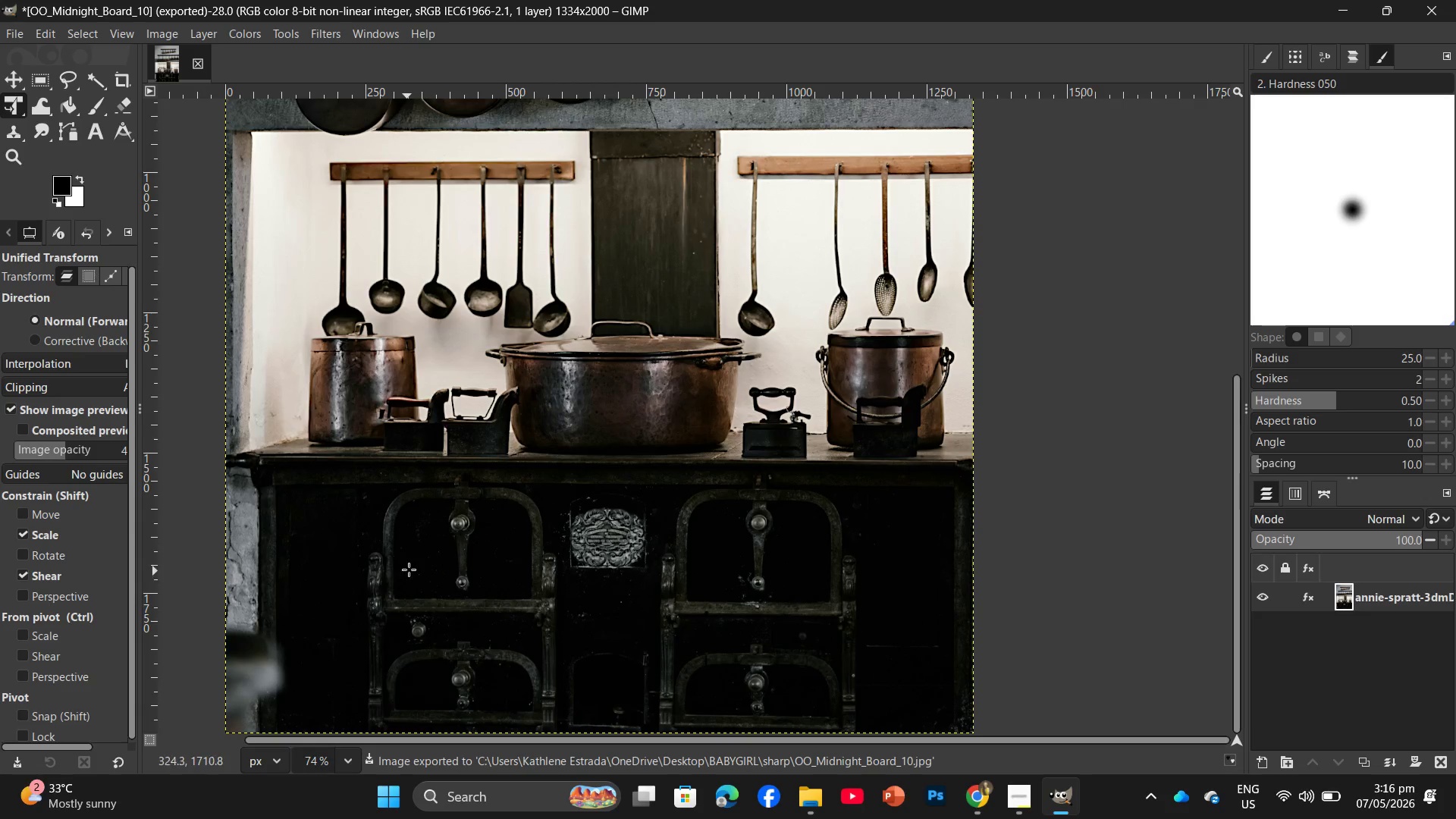 
scroll: coordinate [413, 560], scroll_direction: up, amount: 6.0
 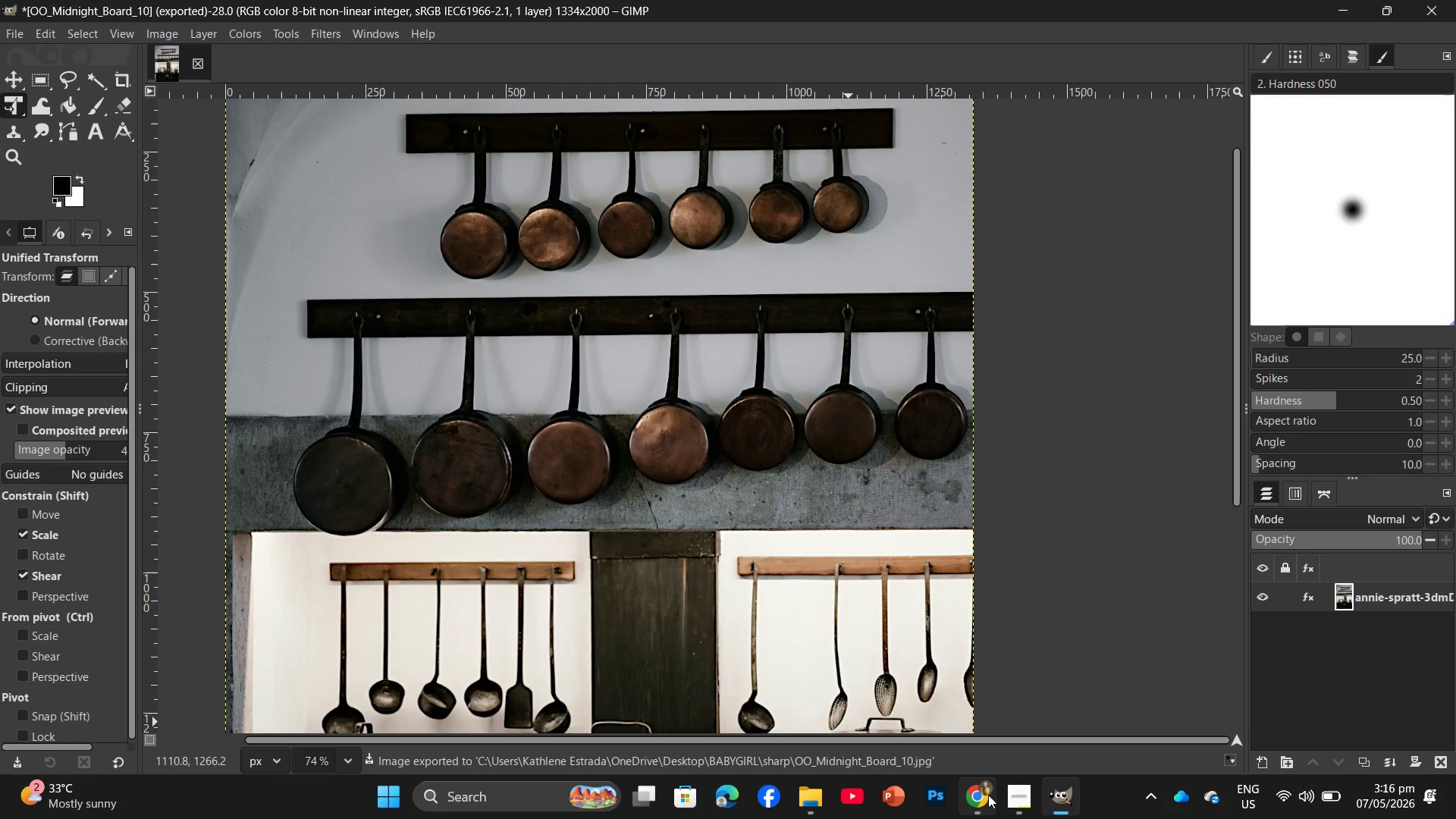 
left_click([988, 795])
 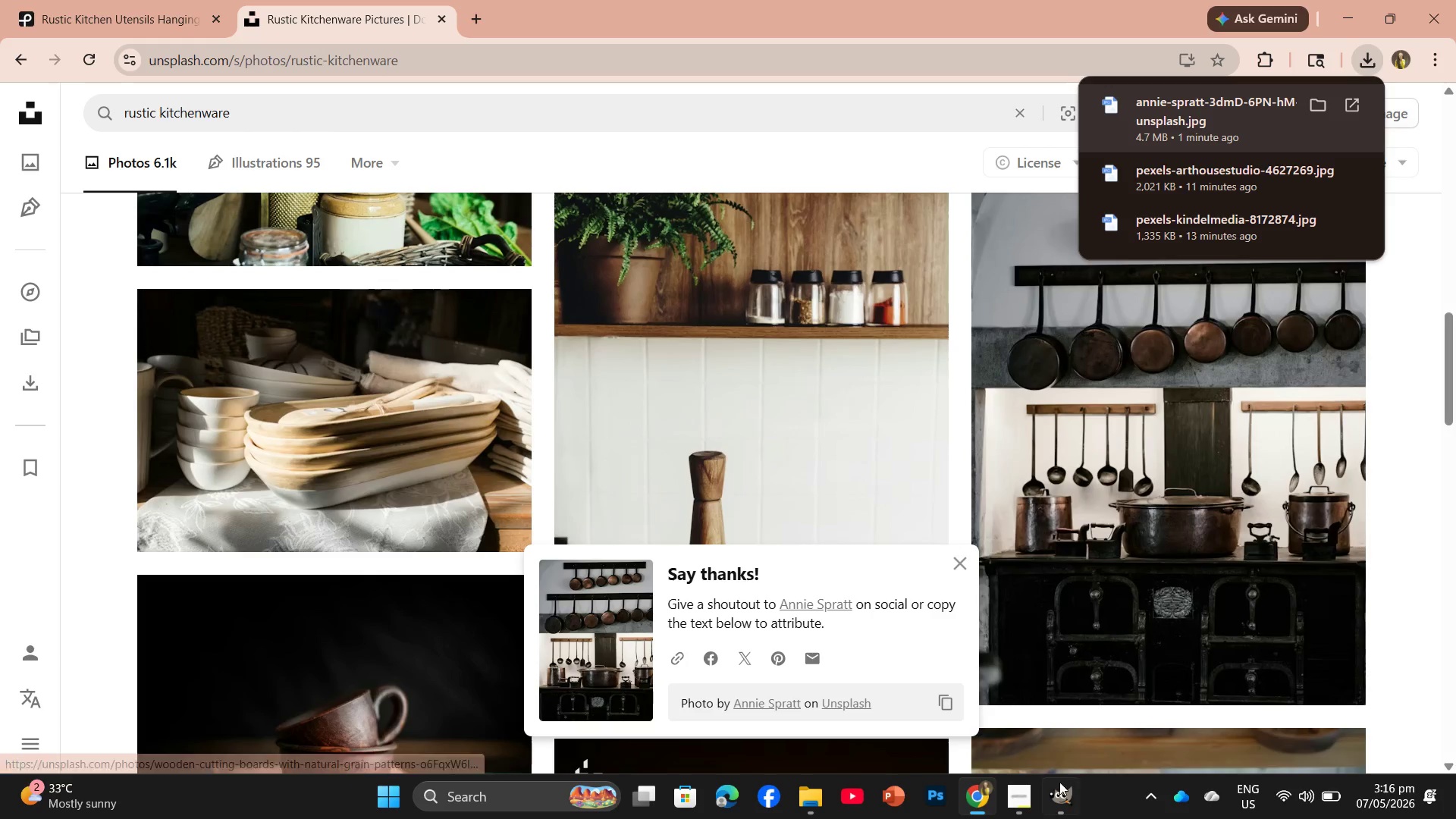 
scroll: coordinate [868, 416], scroll_direction: down, amount: 6.0
 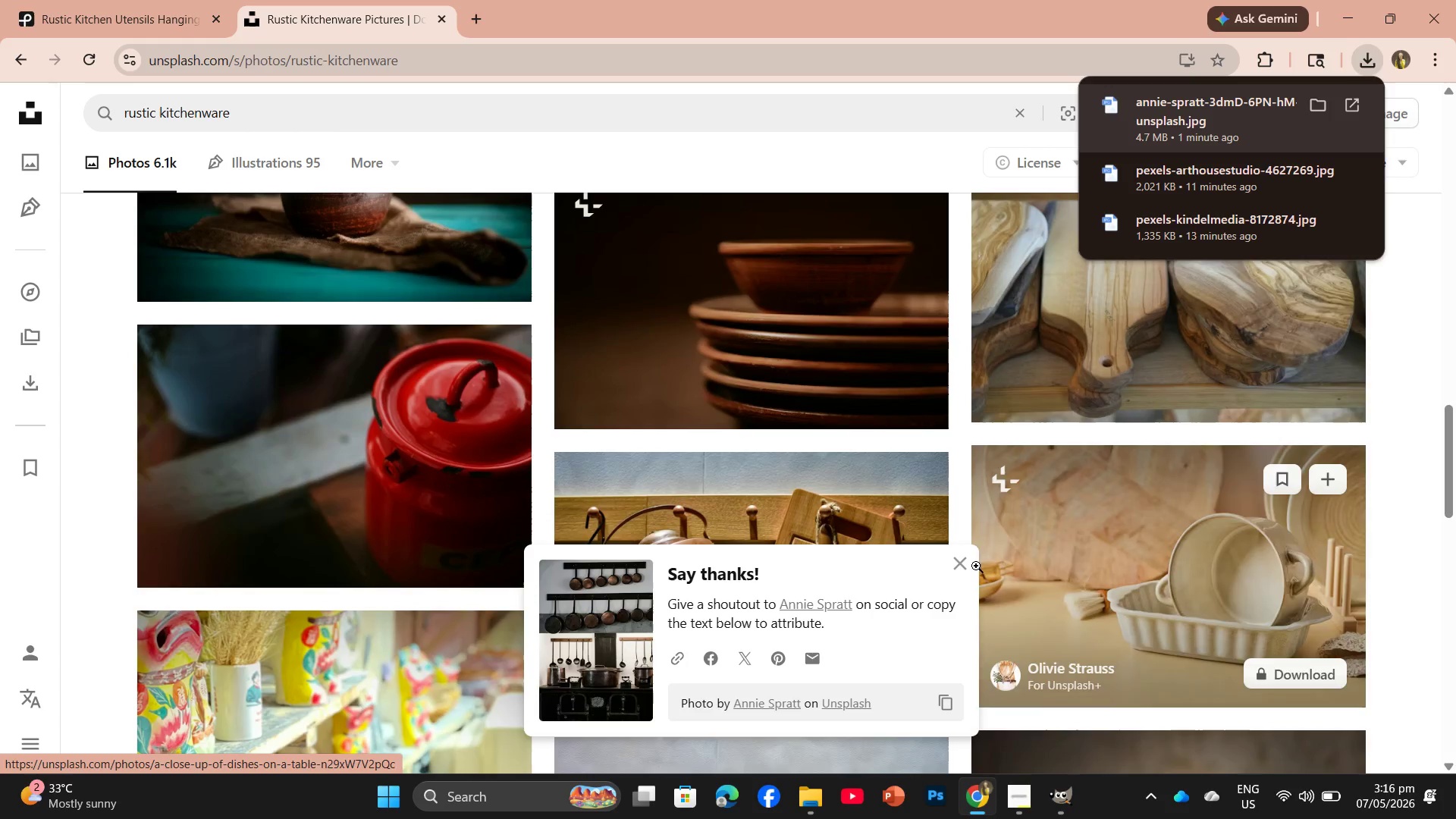 
left_click([968, 564])
 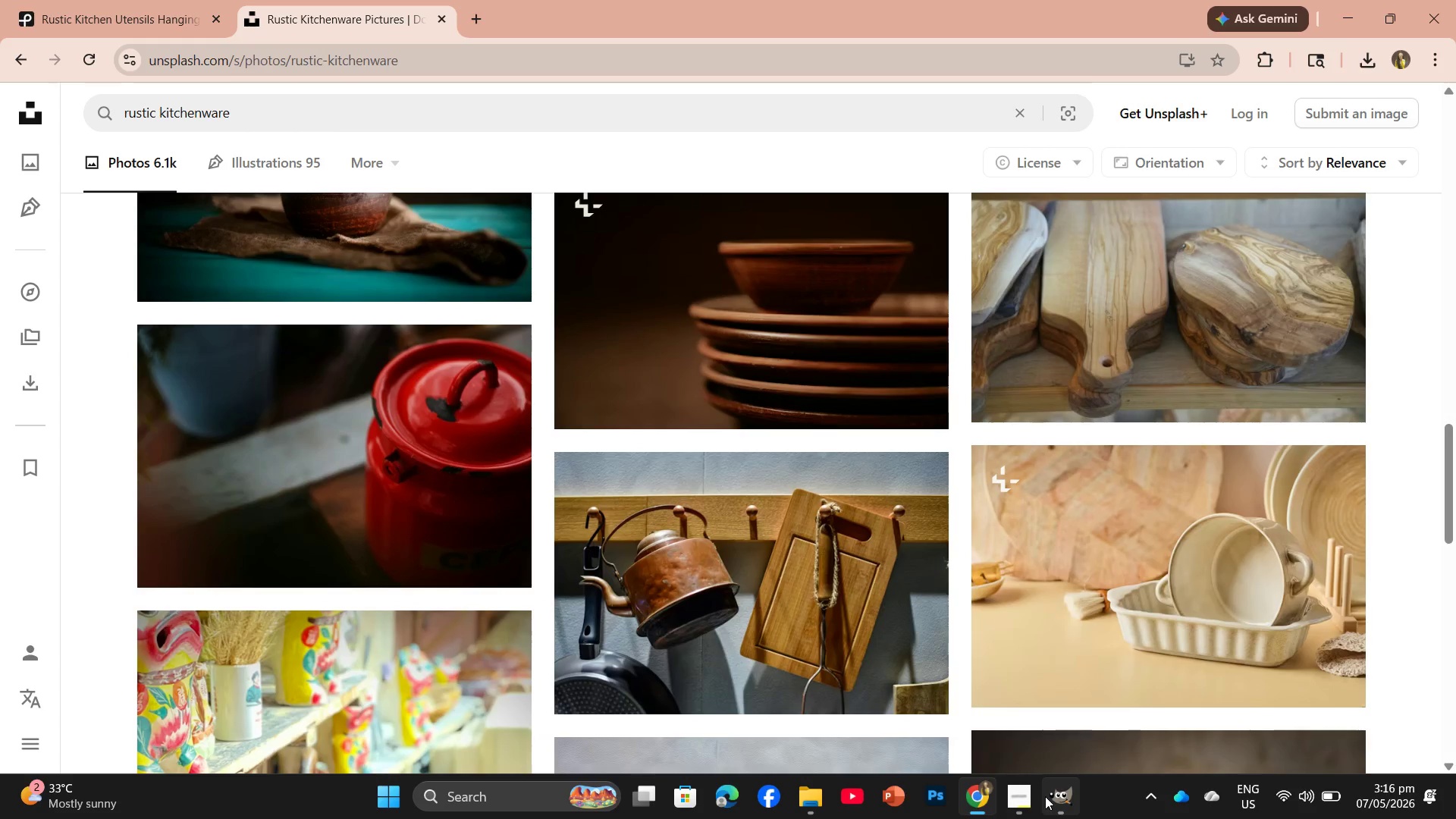 
left_click([1034, 802])